 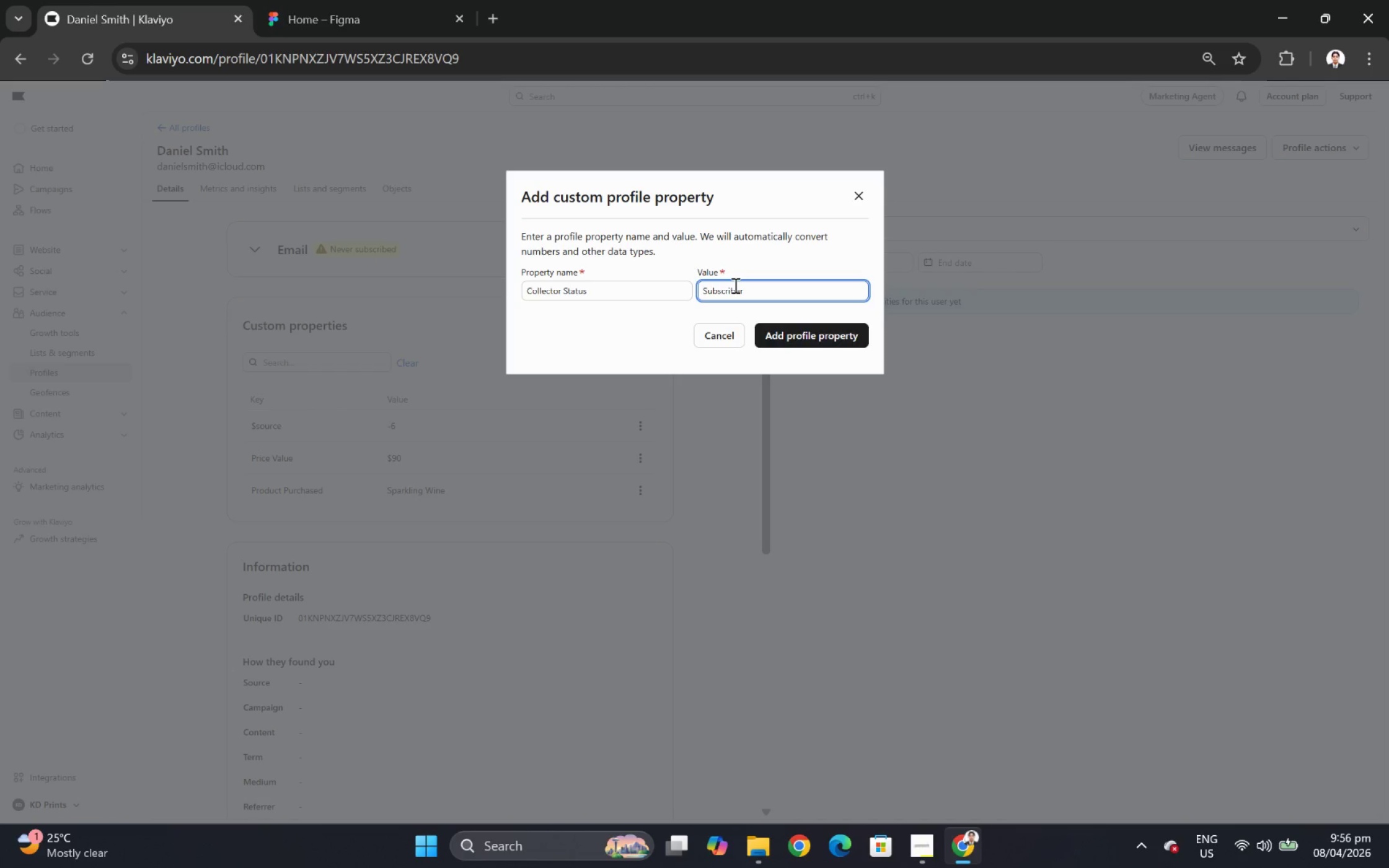 
left_click([855, 338])
 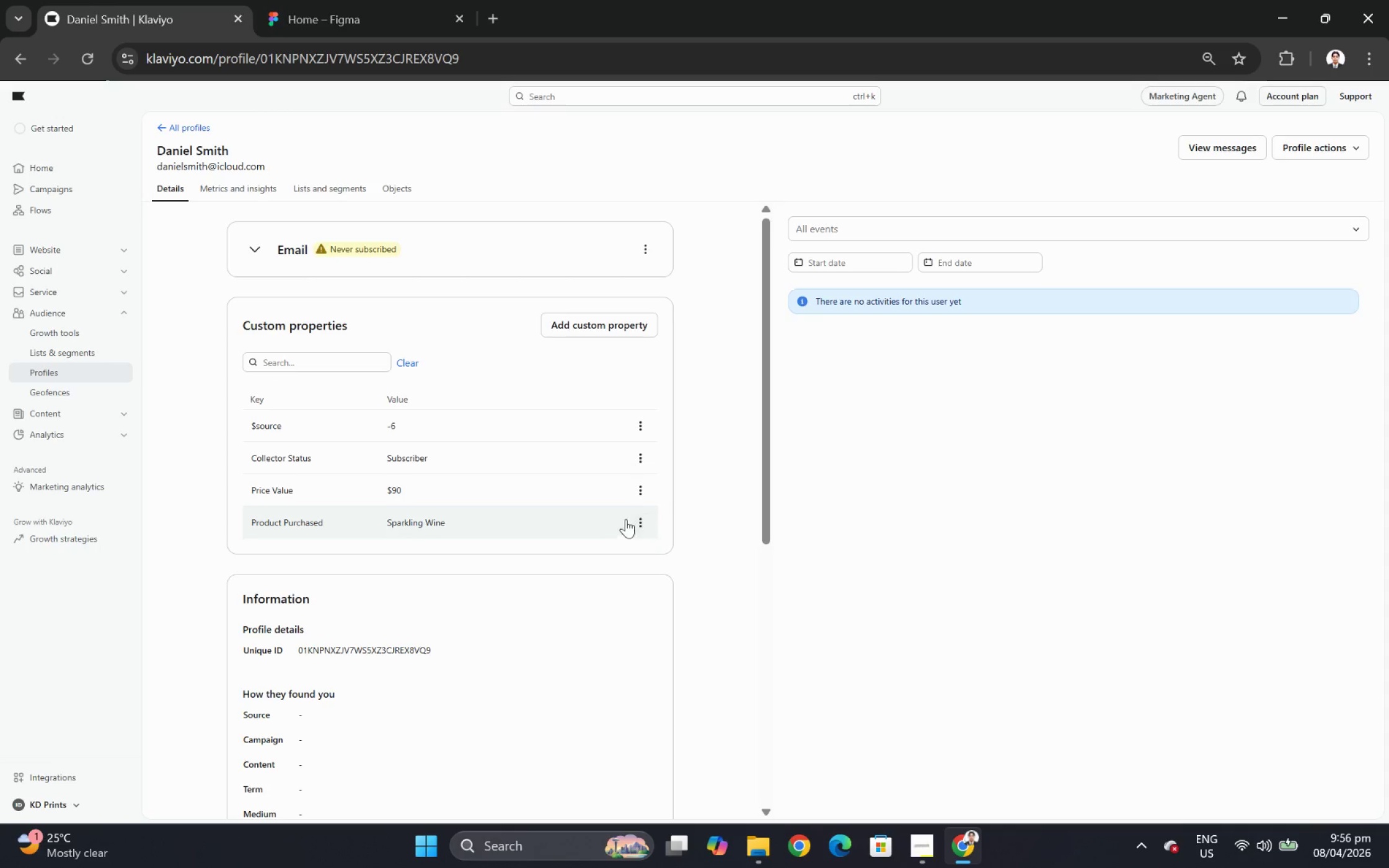 
wait(20.55)
 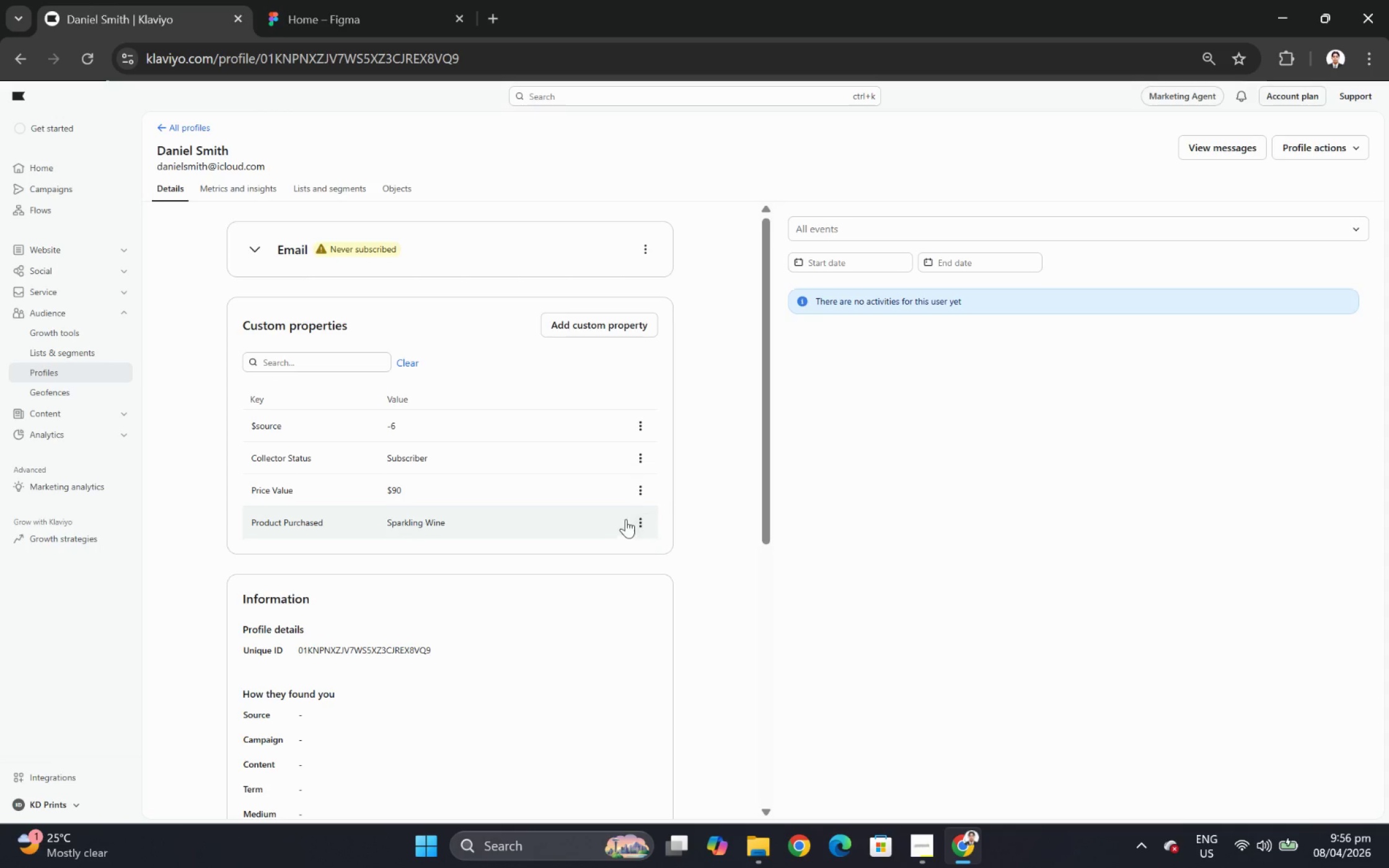 
left_click([76, 351])
 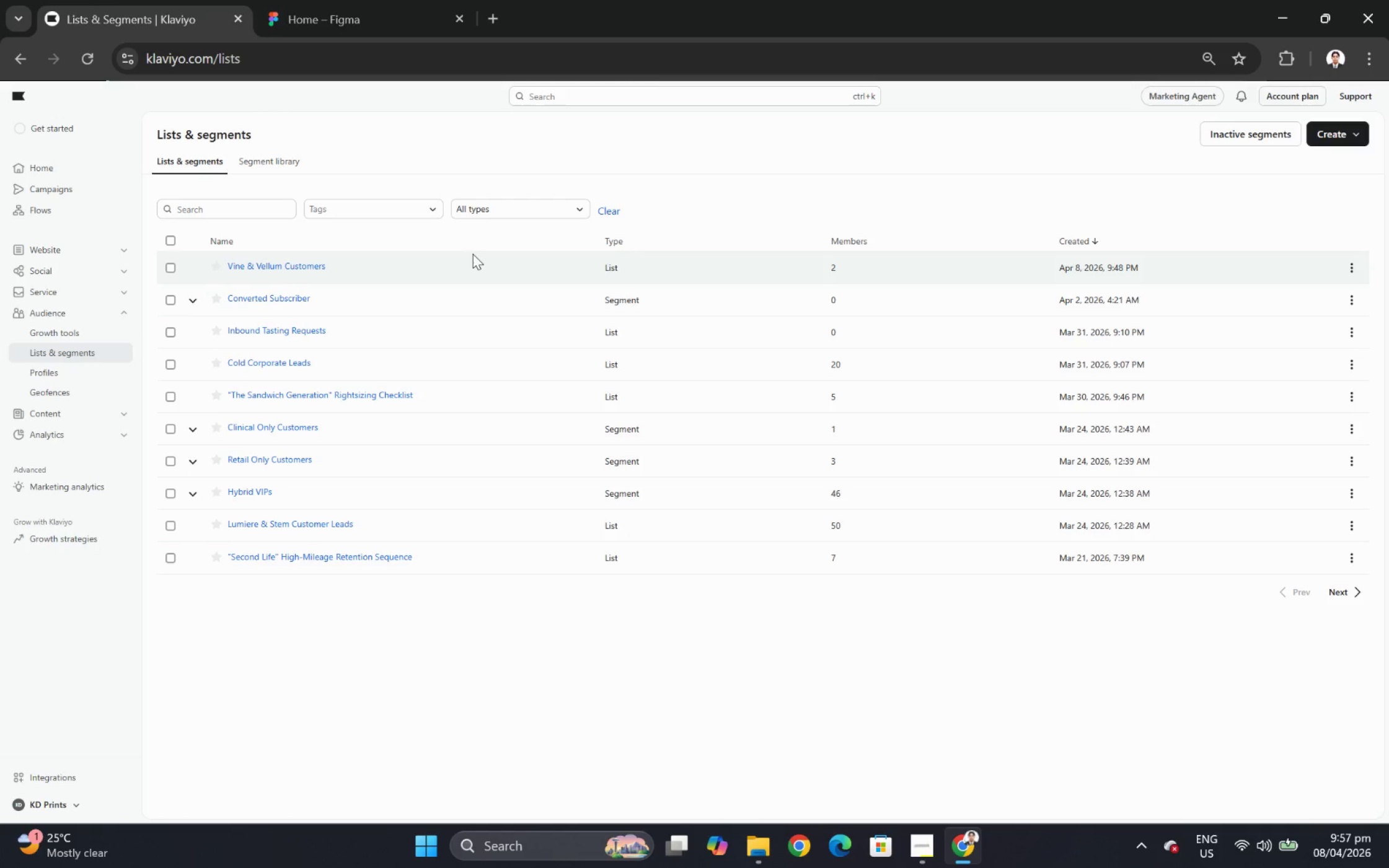 
wait(22.36)
 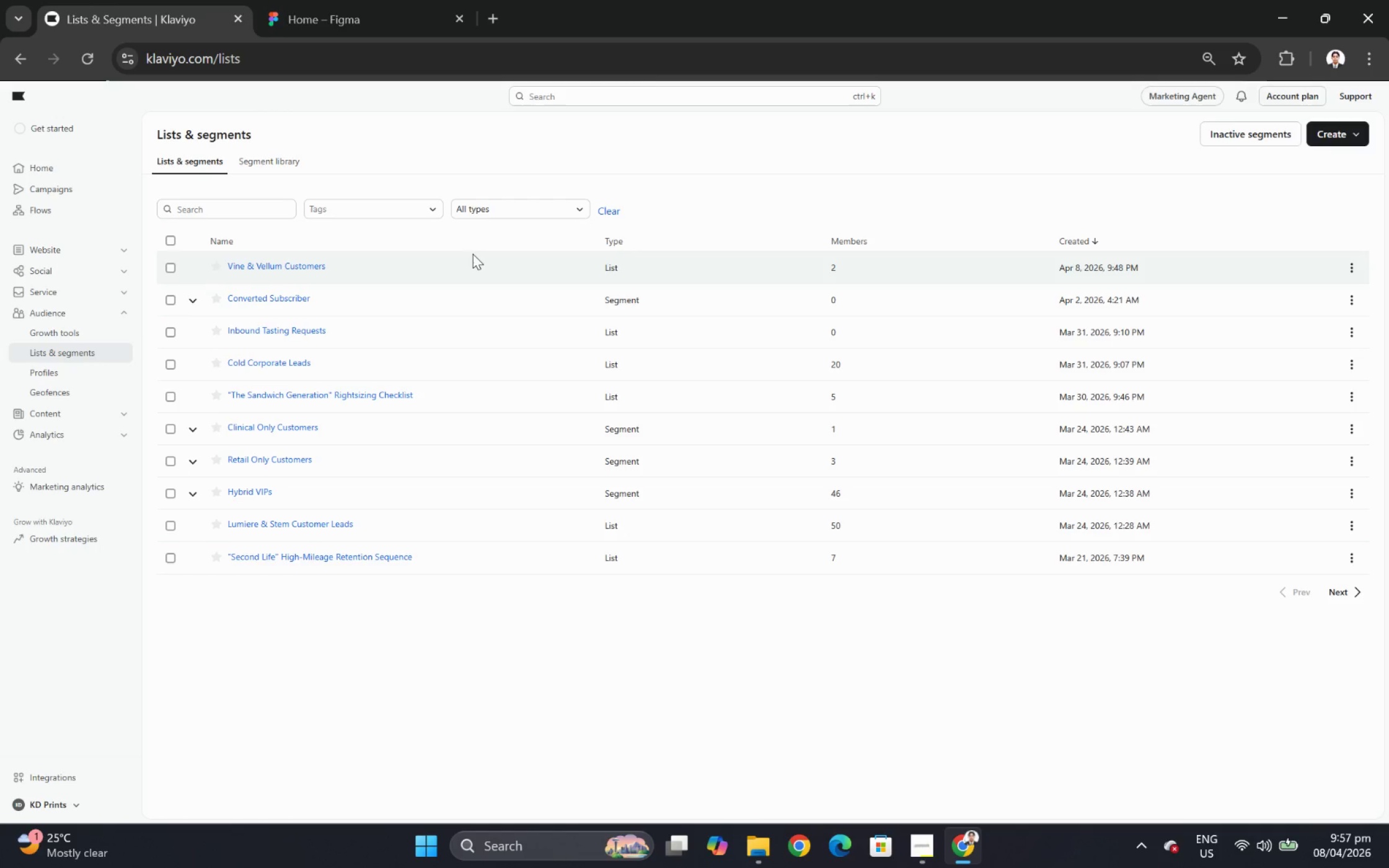 
left_click([317, 267])
 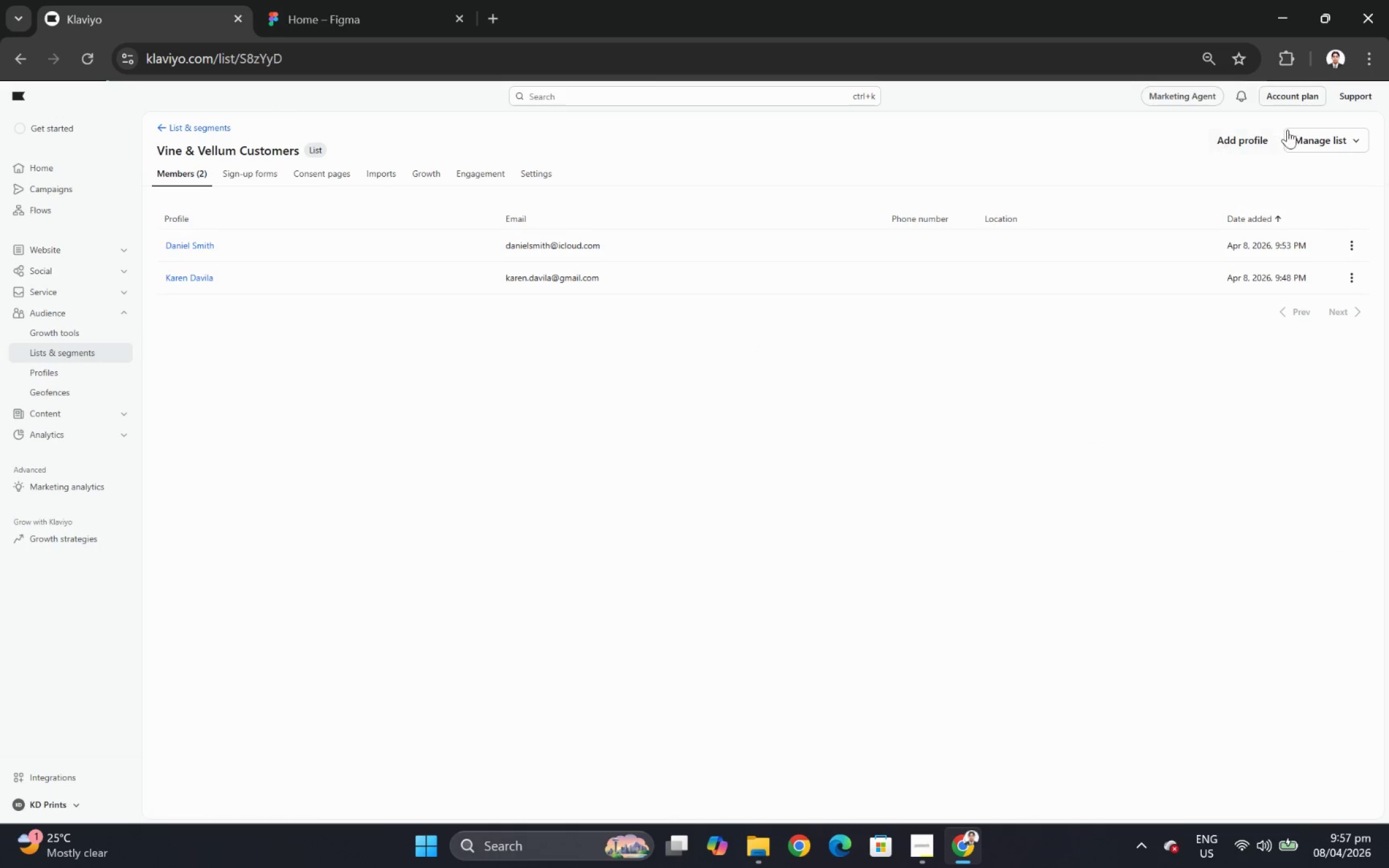 
left_click([1254, 139])
 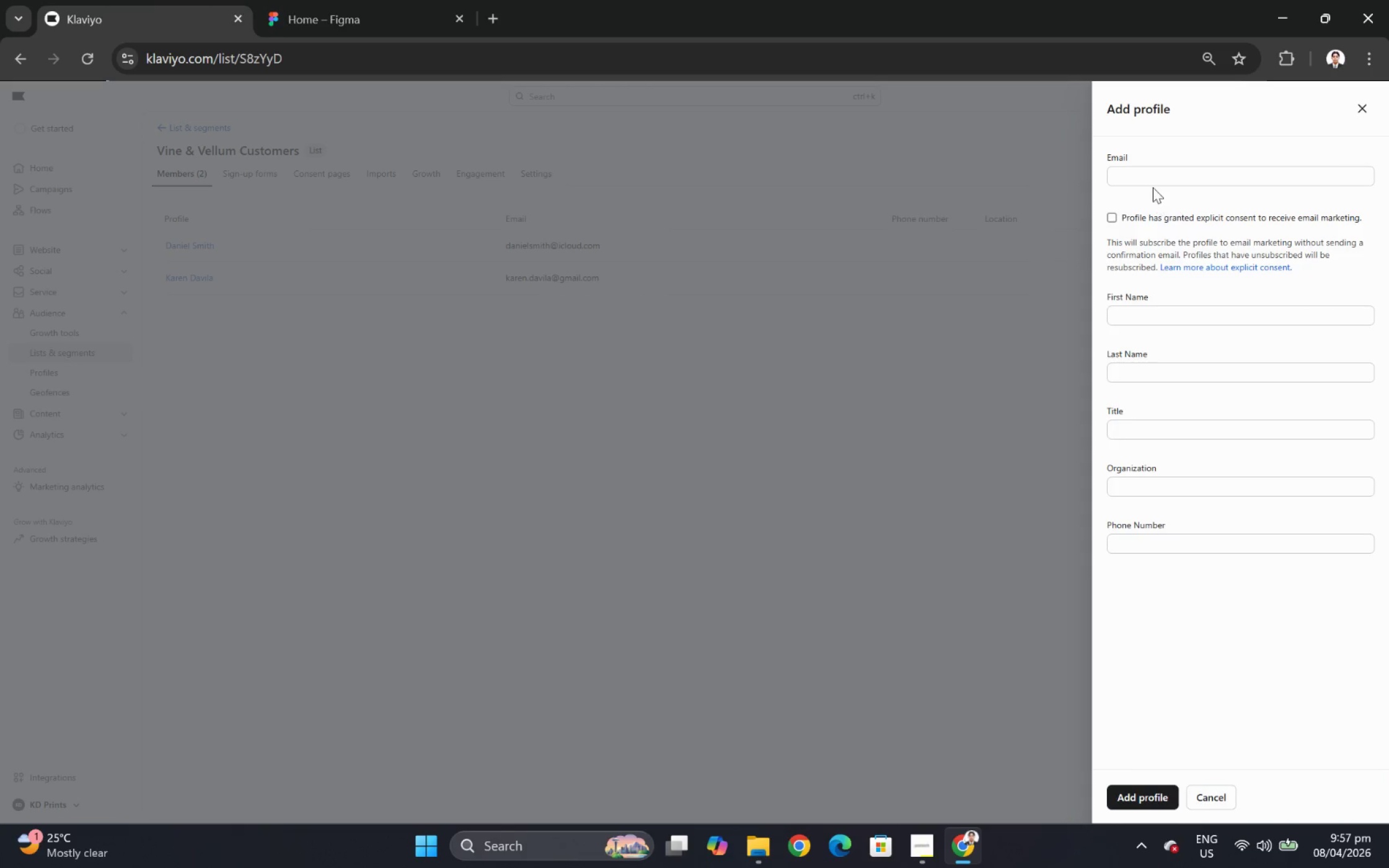 
left_click([1152, 178])
 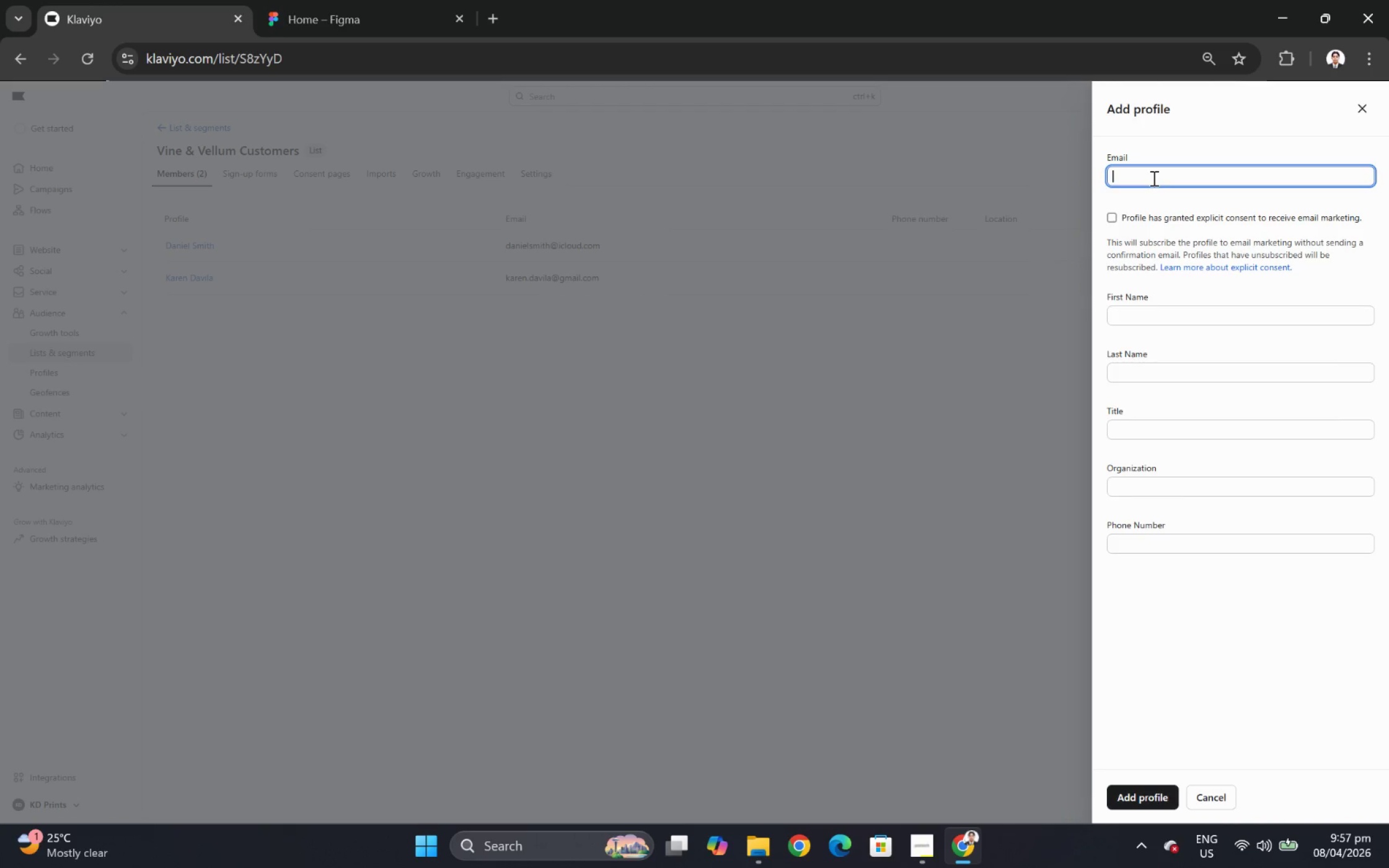 
wait(16.73)
 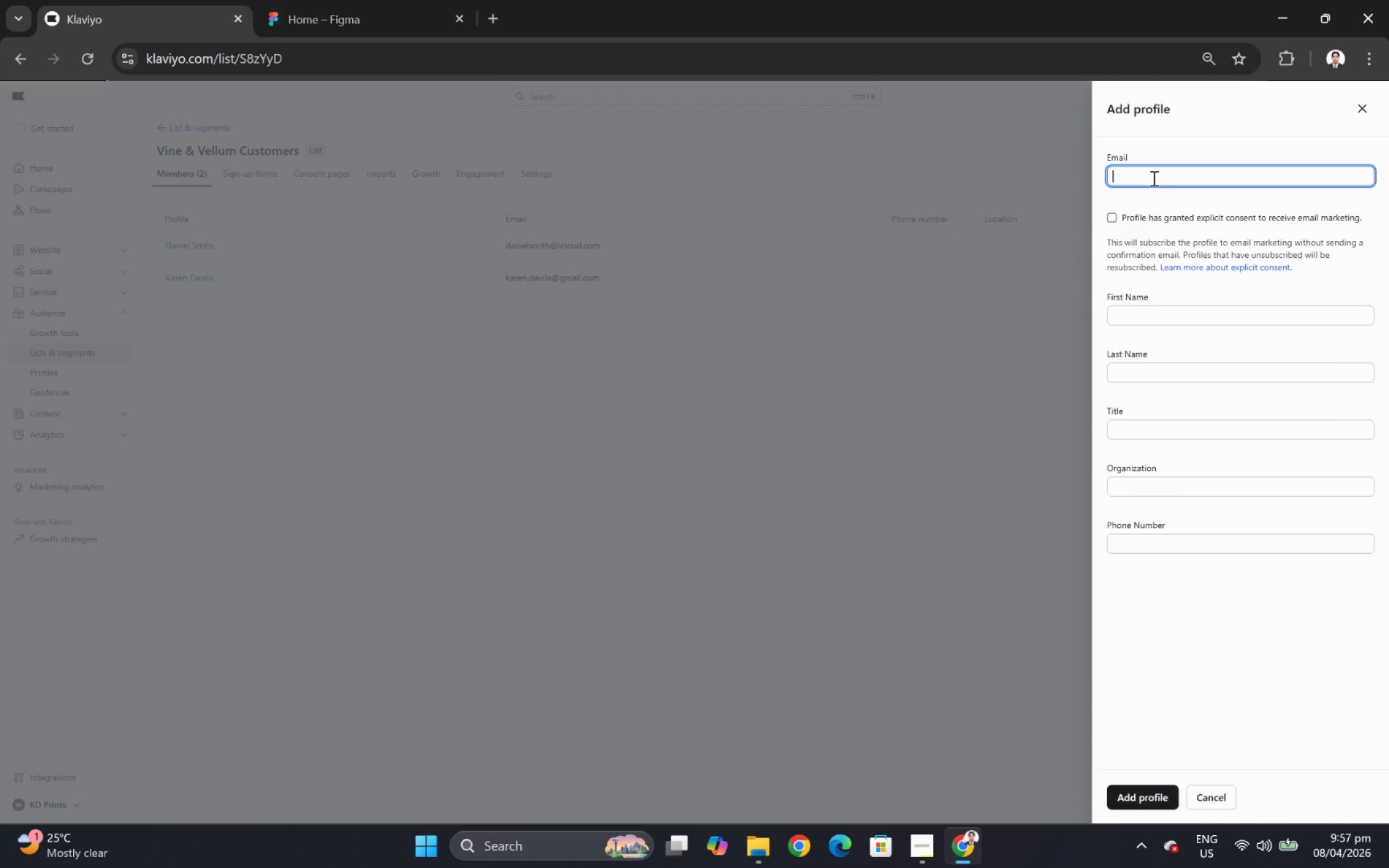 
type(kayla)
 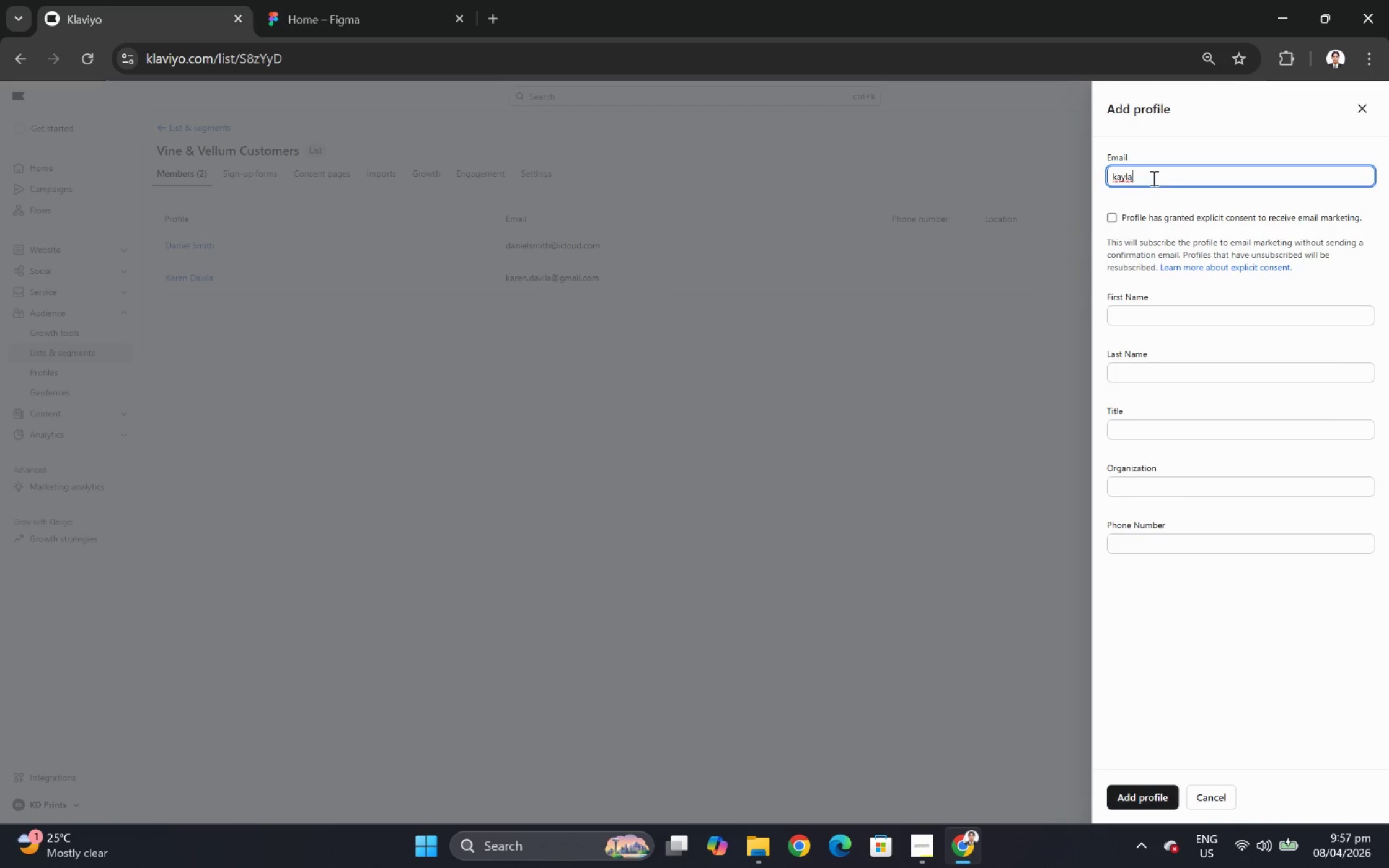 
hold_key(key=Backspace, duration=0.81)
 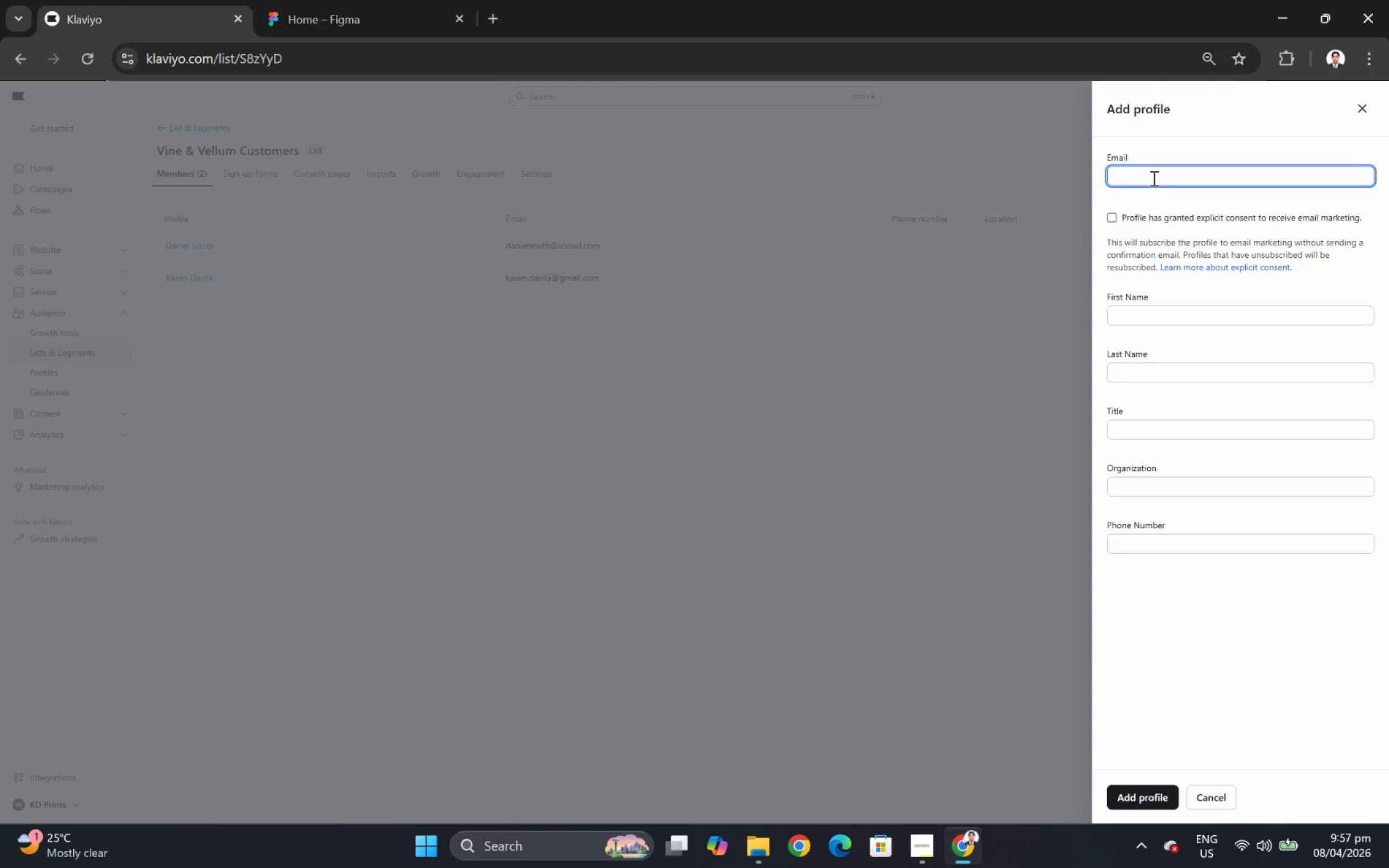 
hold_key(key=Backspace, duration=3.3)
 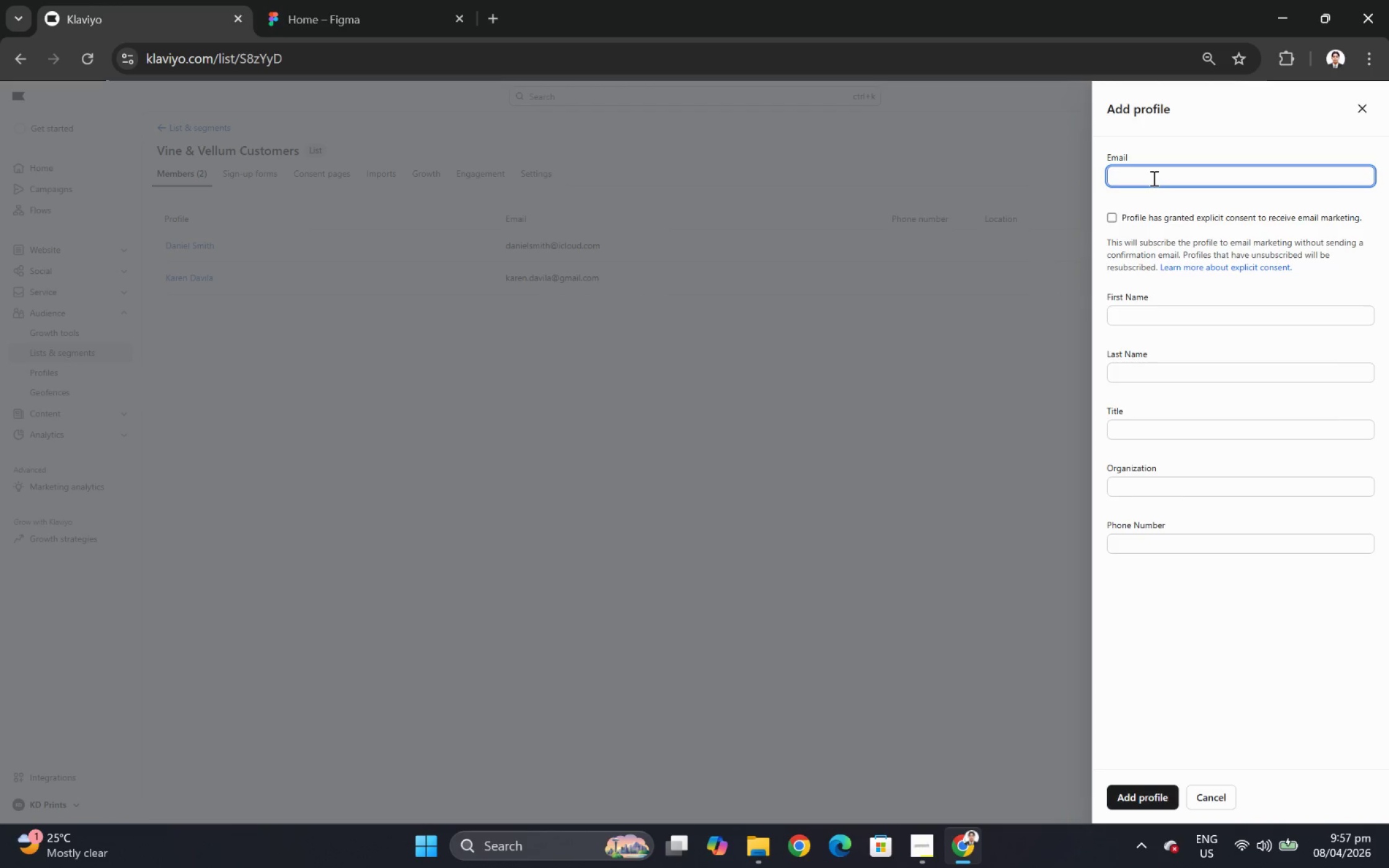 
key(C)
 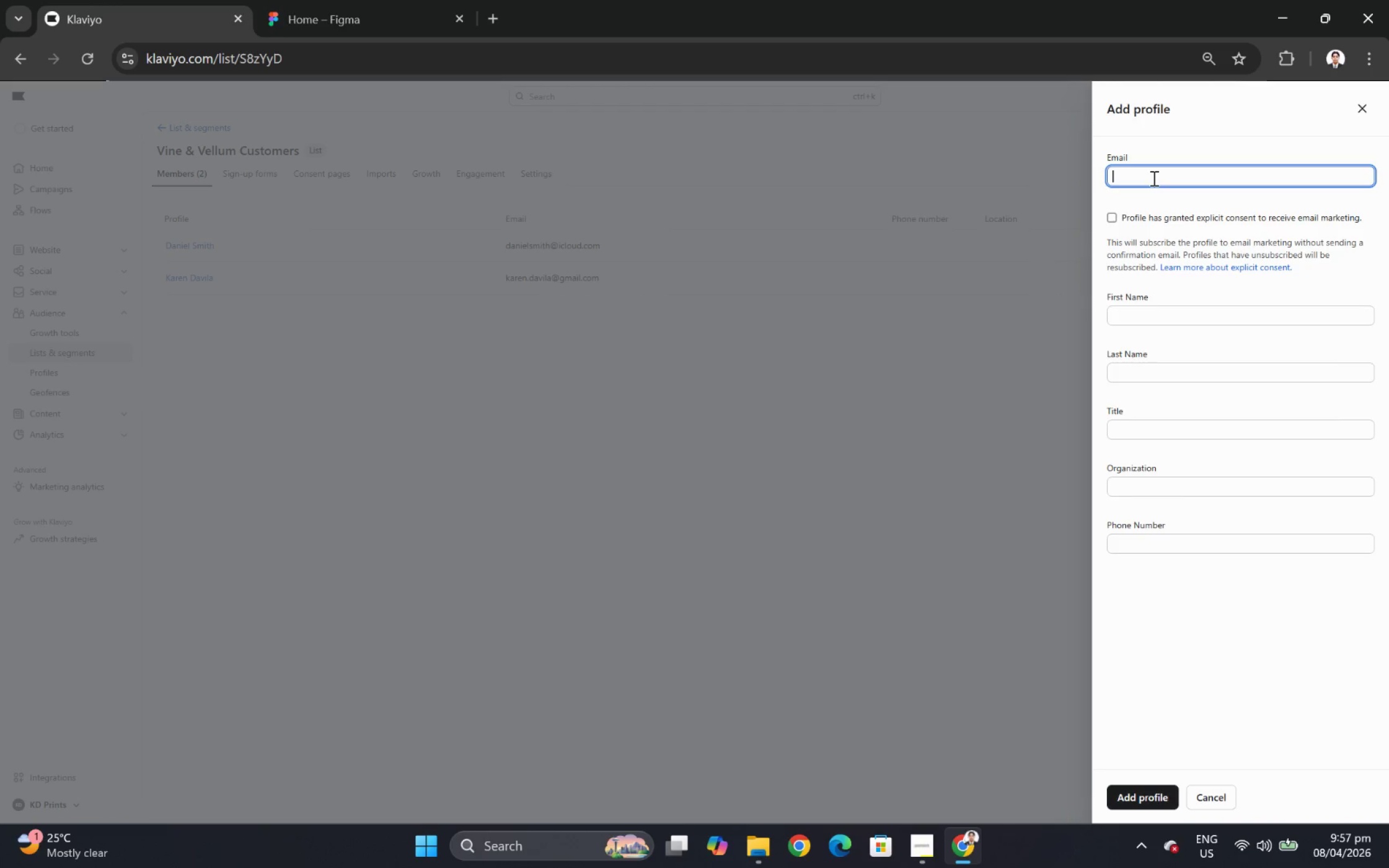 
type(Bonniebonniecruz@gmail.com)
key(Tab)
key(Tab)
key(Tab)
 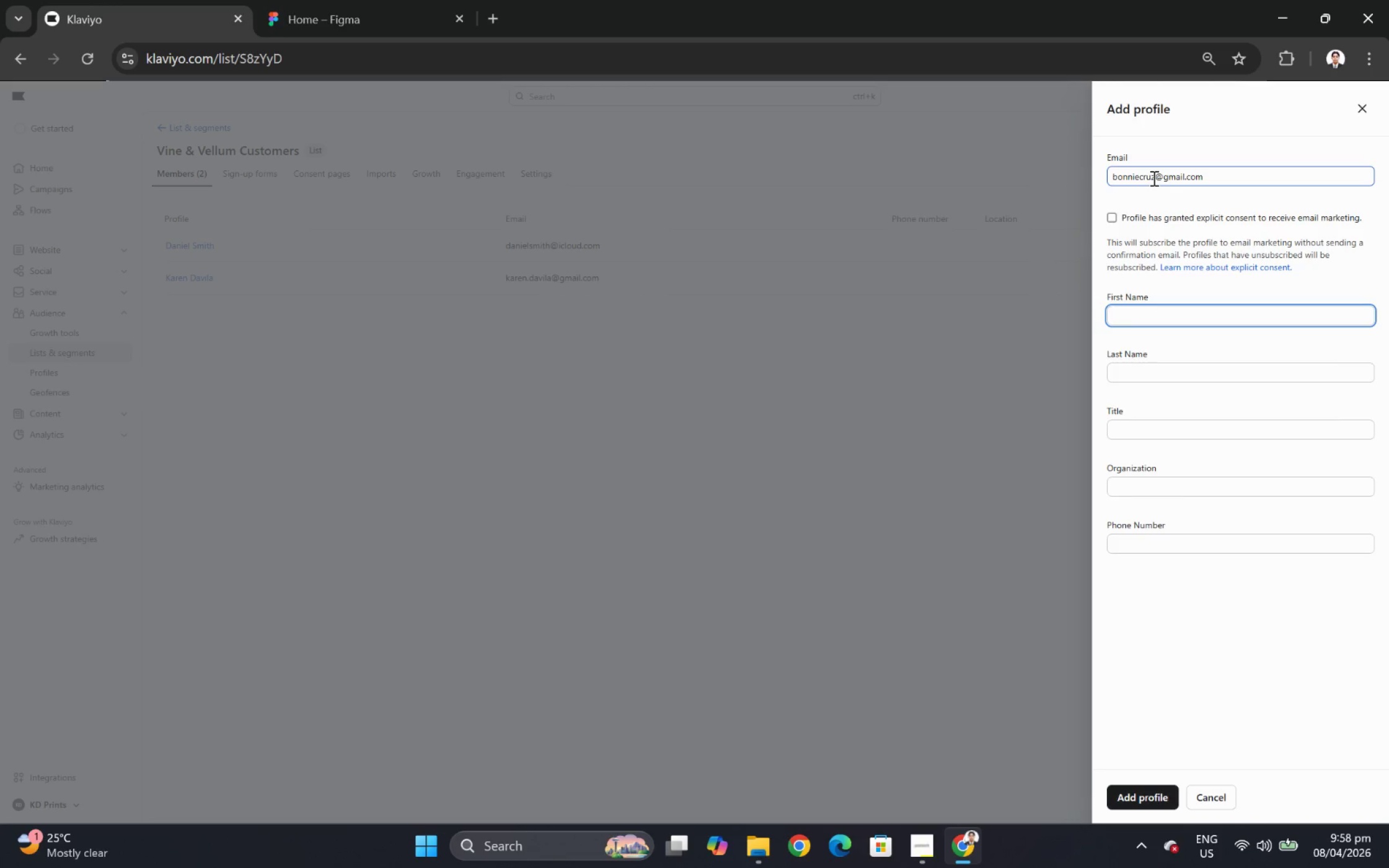 
hold_key(key=Backspace, duration=0.8)
 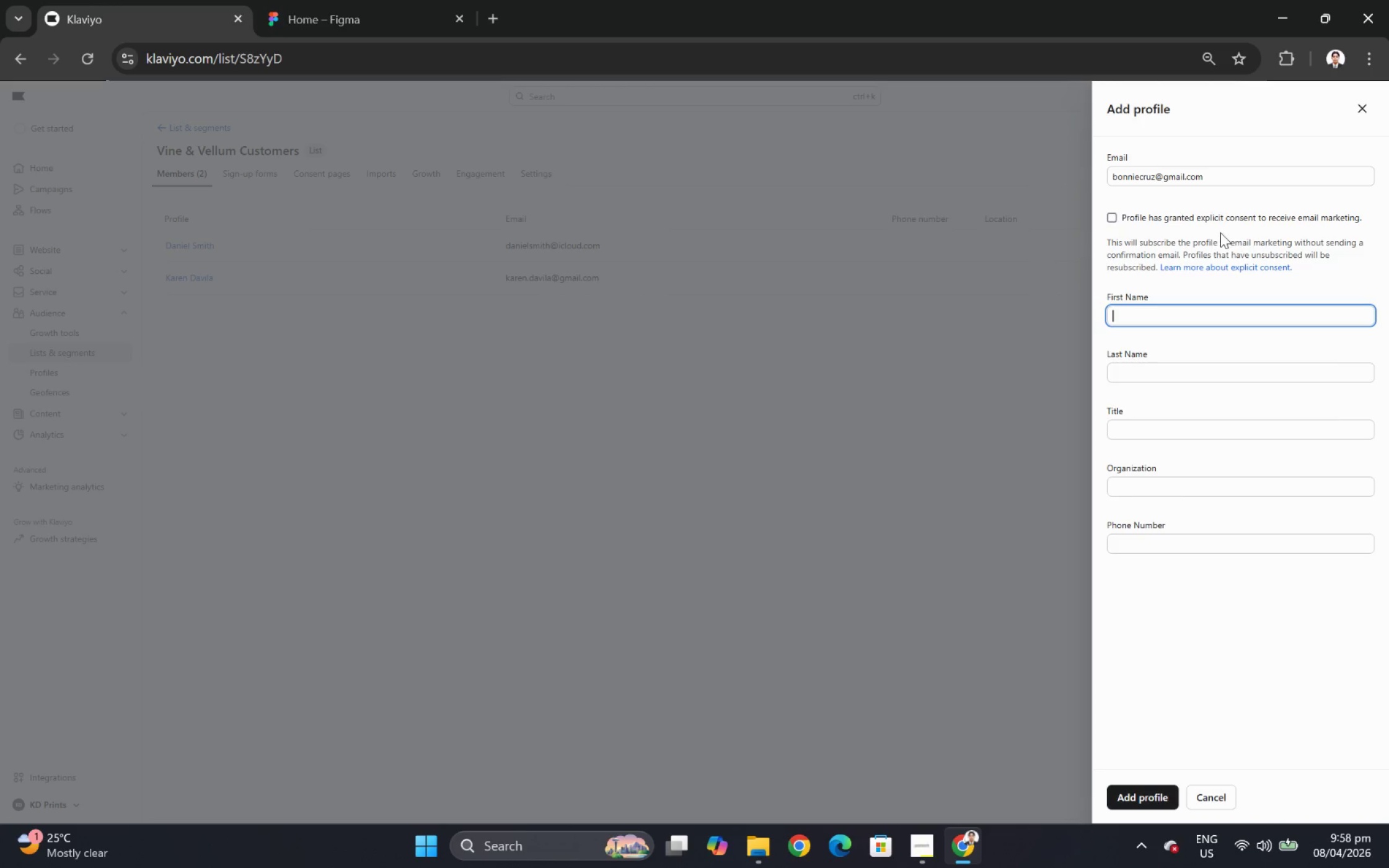 
wait(7.28)
 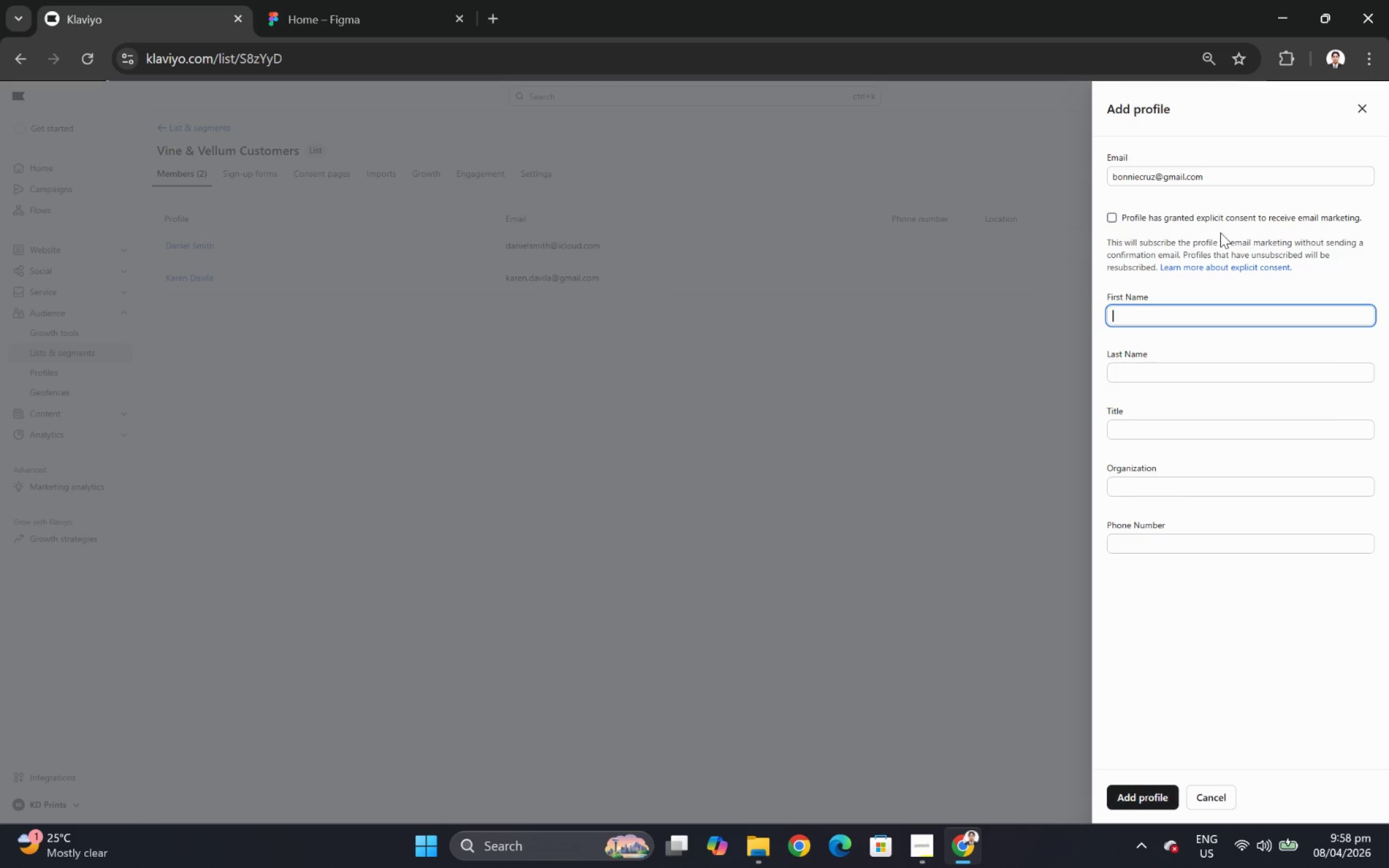 
left_click([1119, 213])
 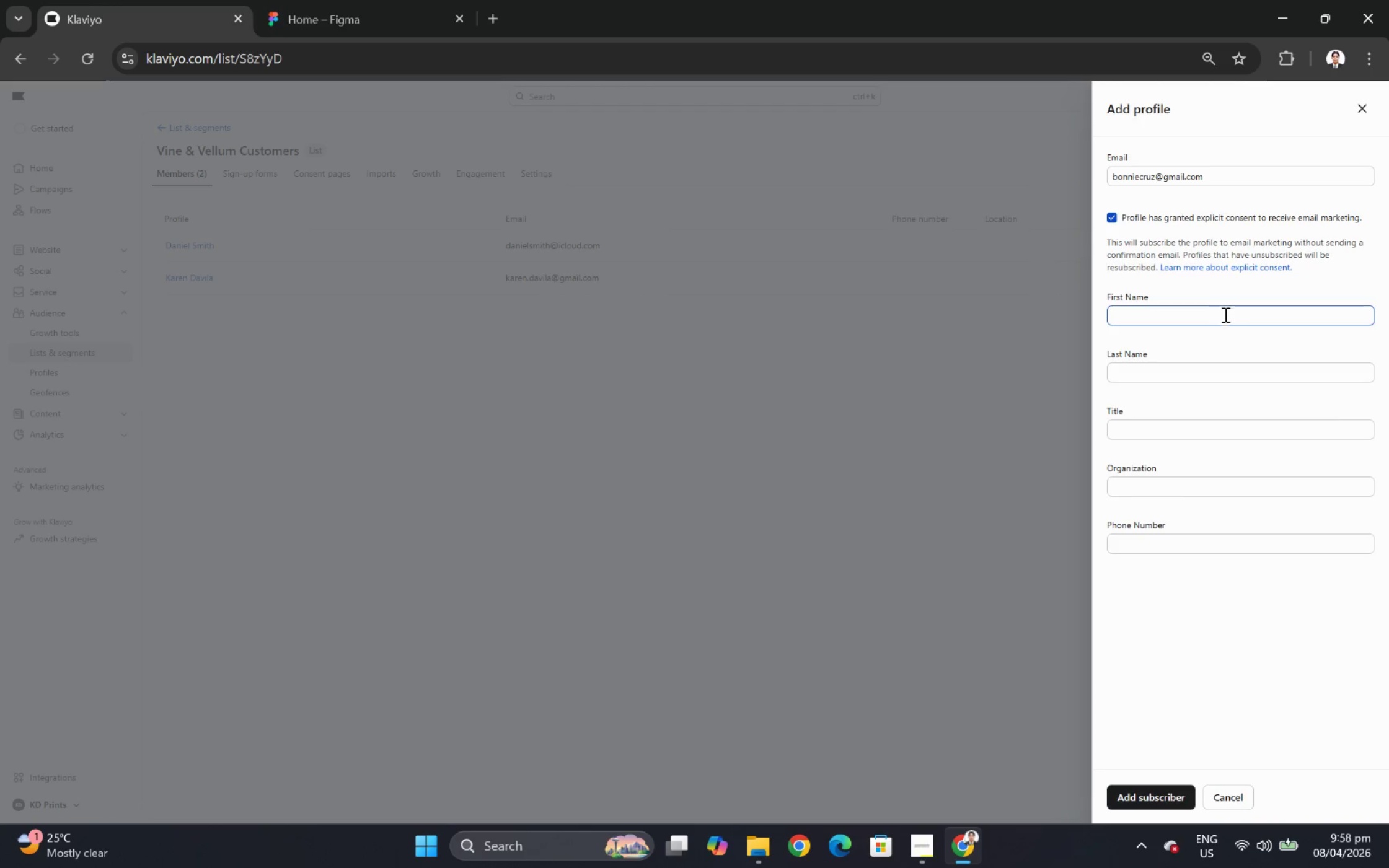 
left_click([1222, 316])
 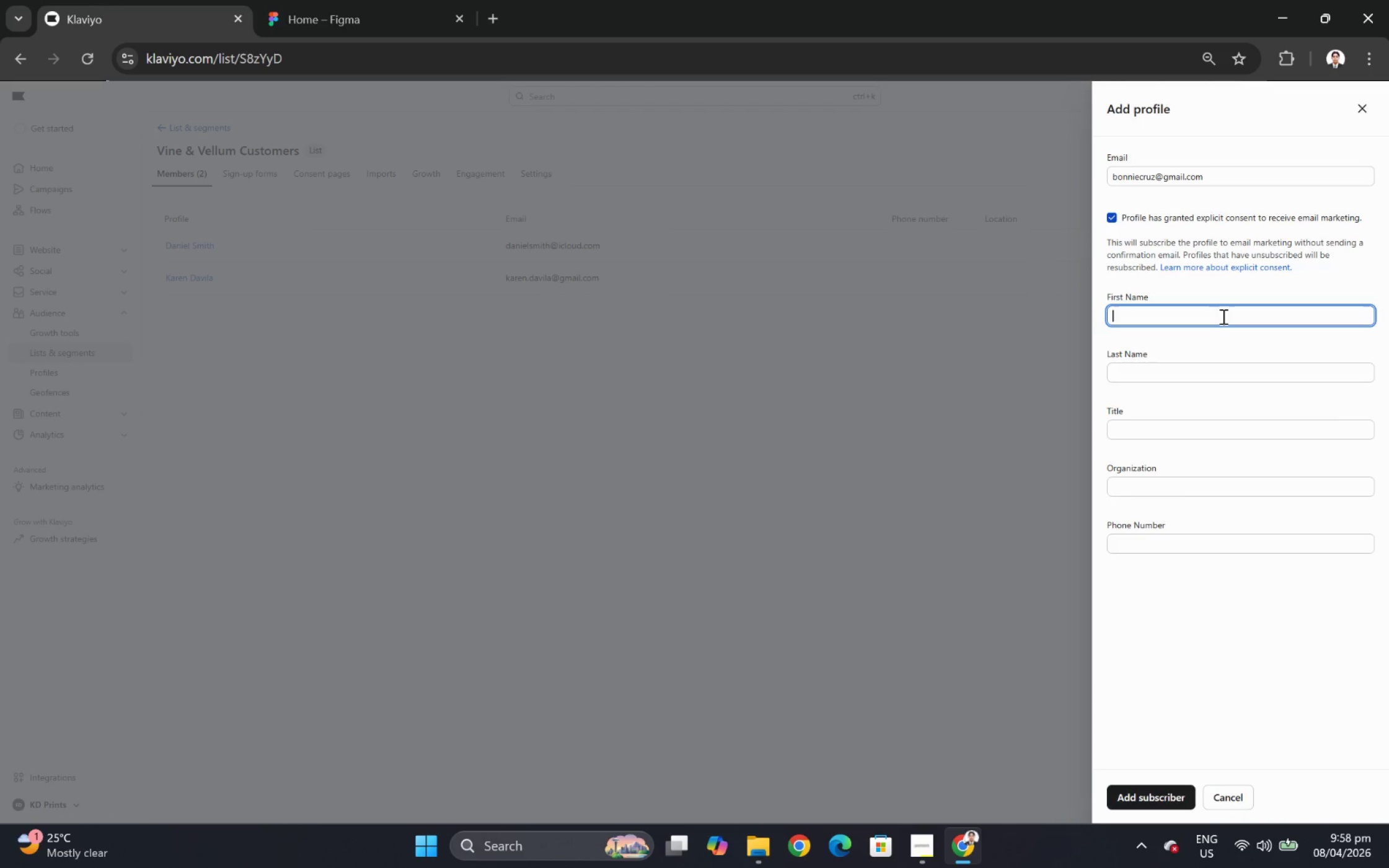 
type(Bo)
key(Backspace)
type(onnie)
key(Tab)
type(Criz)
key(Backspace)
key(Backspace)
type(uz)
key(Tab)
 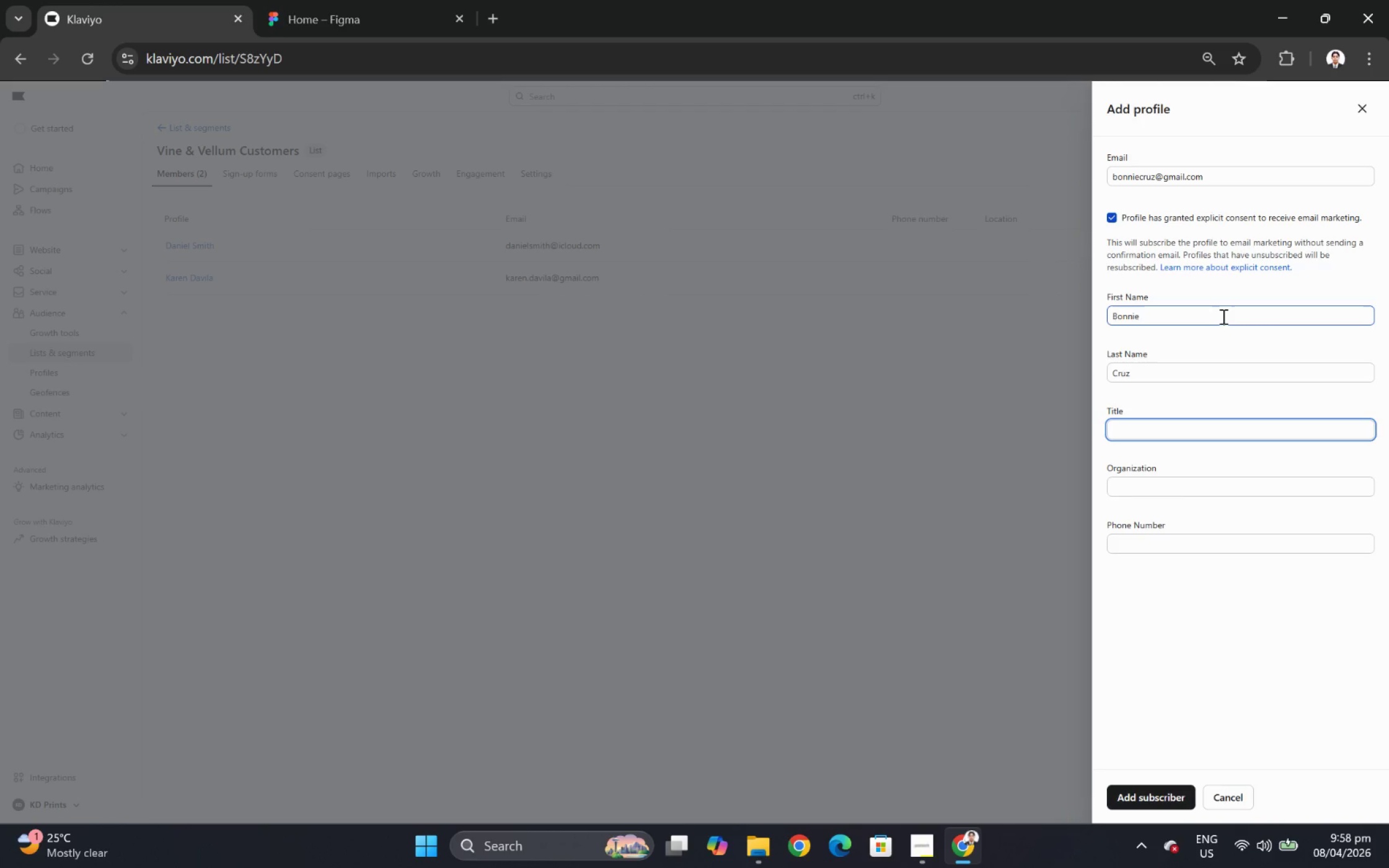 
left_click([1180, 789])
 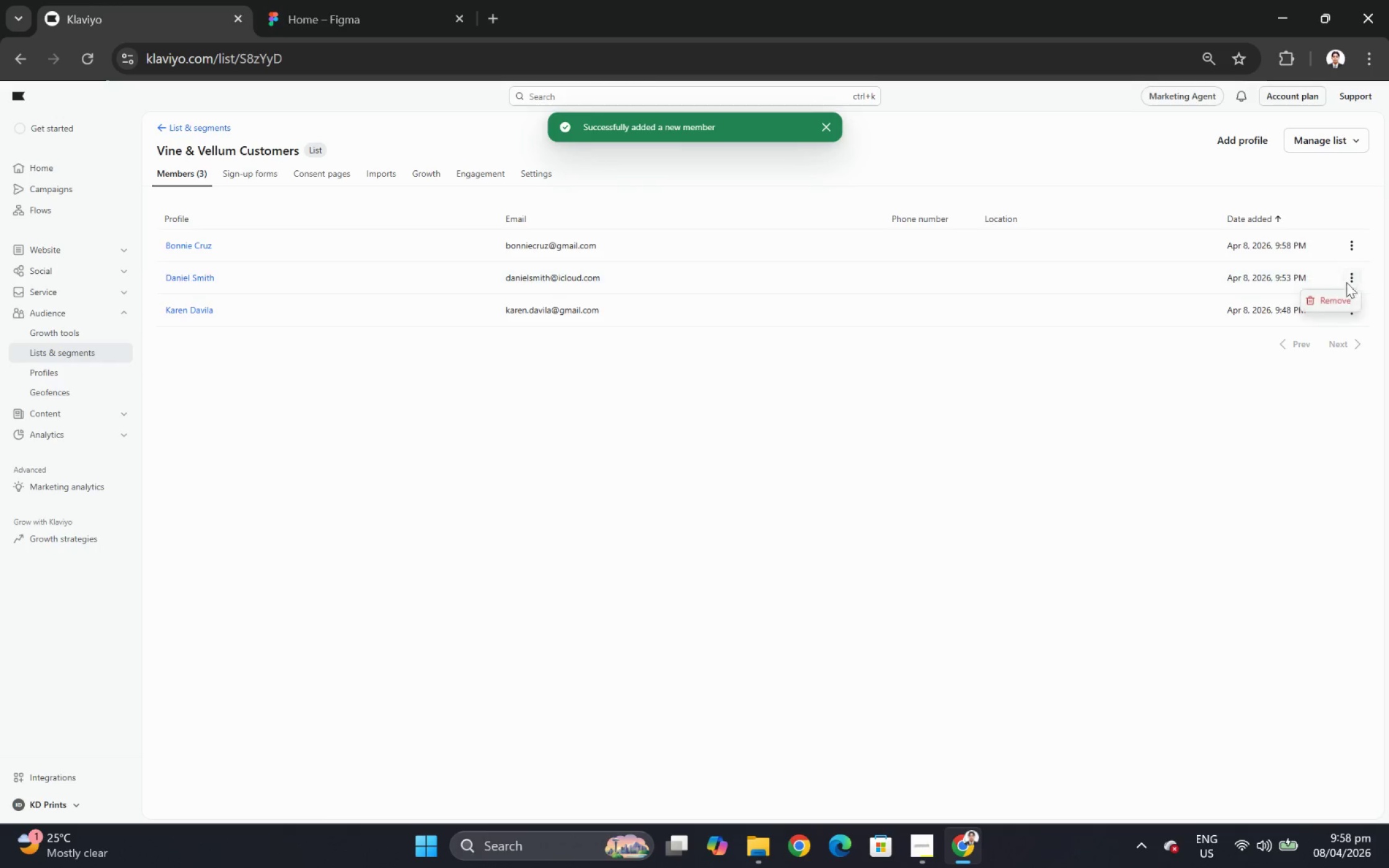 
wait(6.84)
 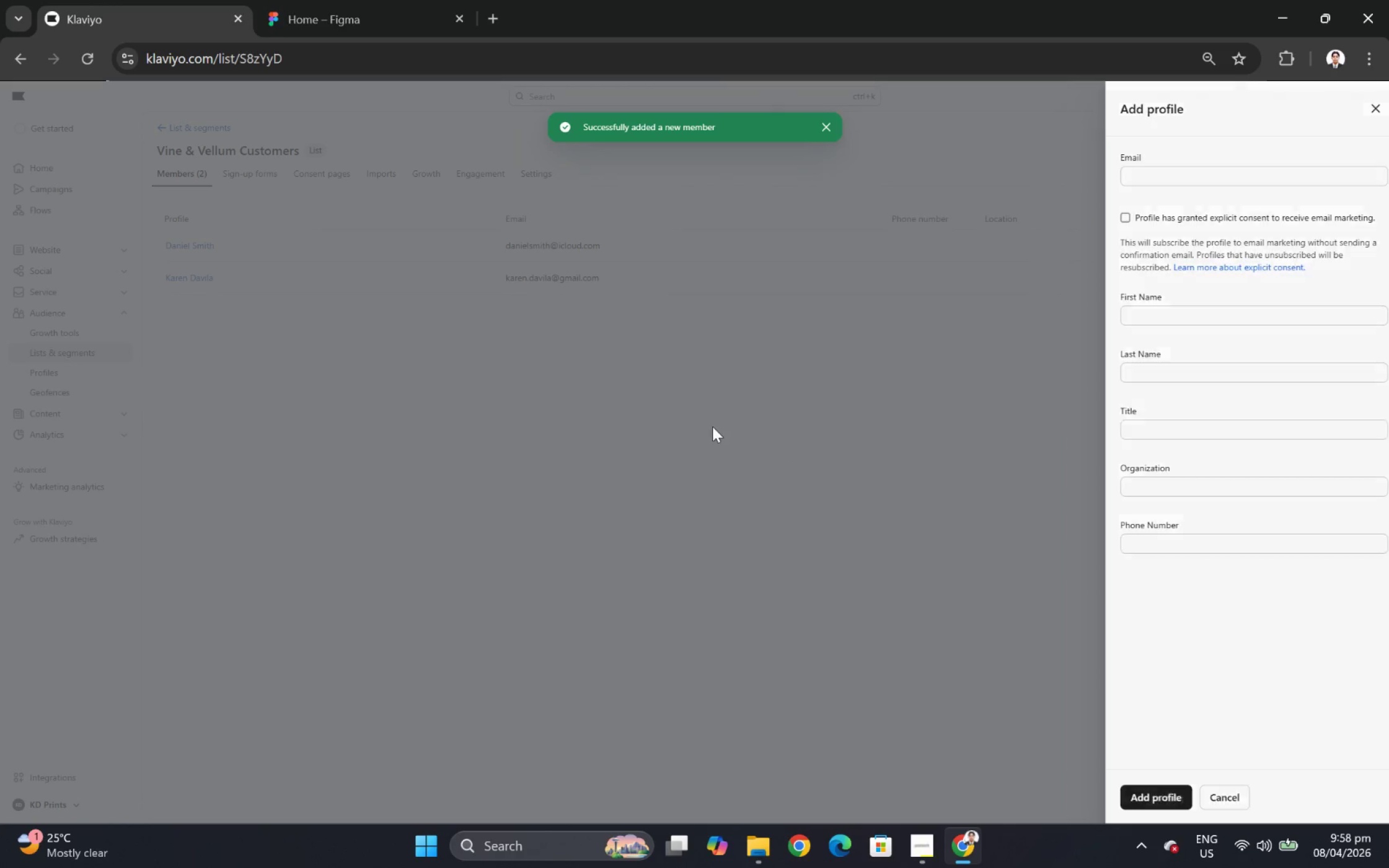 
left_click([187, 275])
 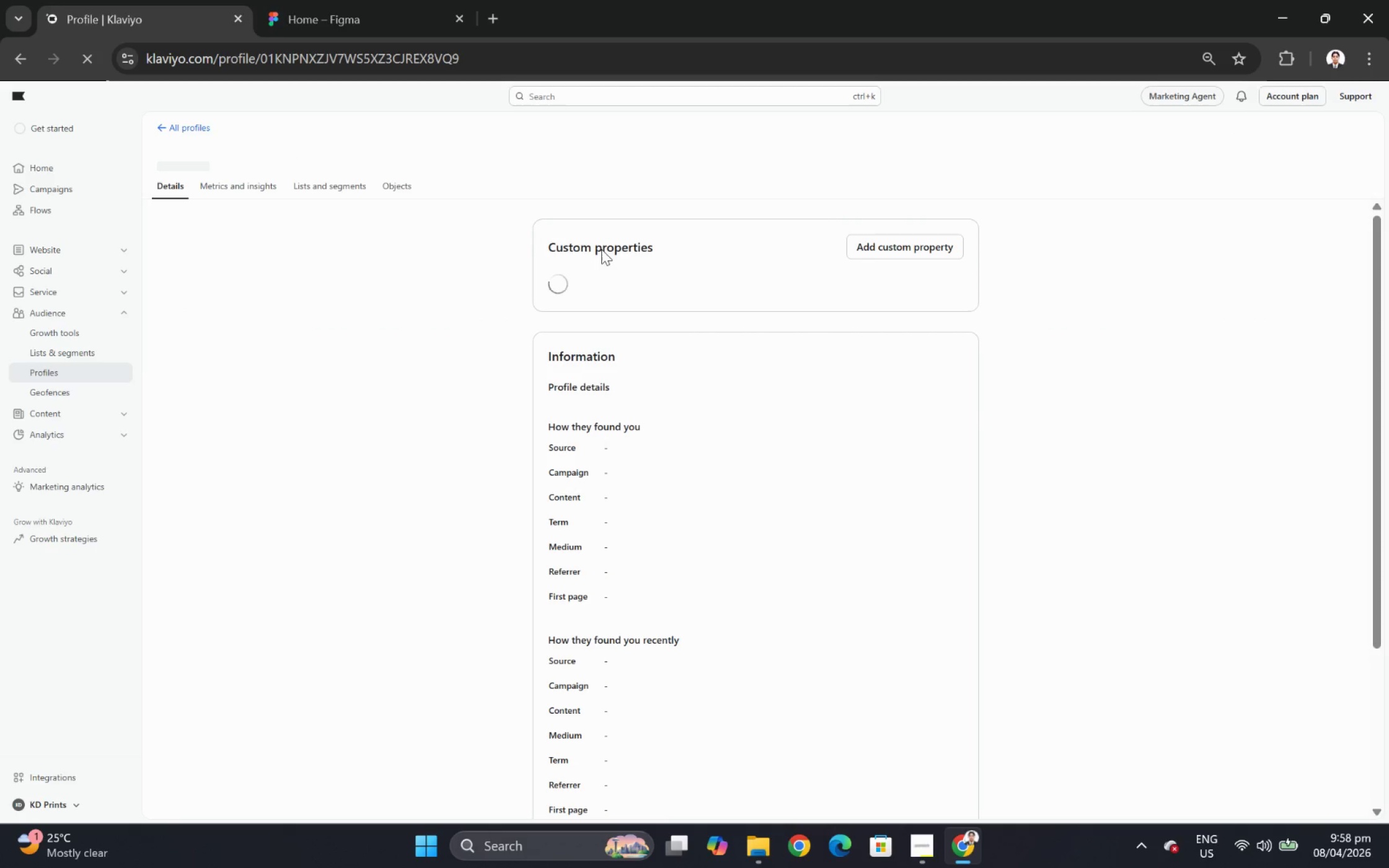 
wait(6.03)
 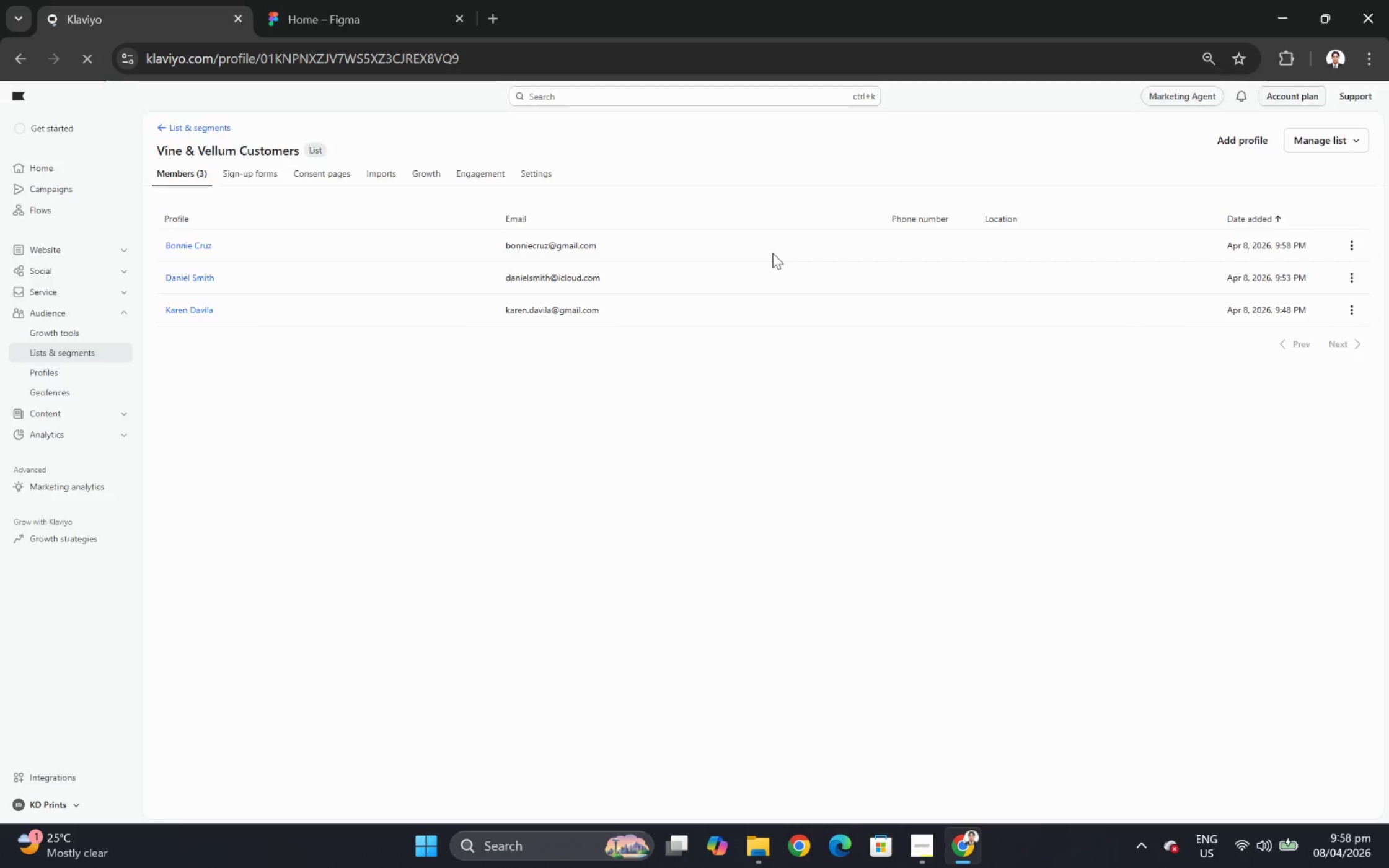 
scroll: coordinate [469, 382], scroll_direction: down, amount: 6.0
 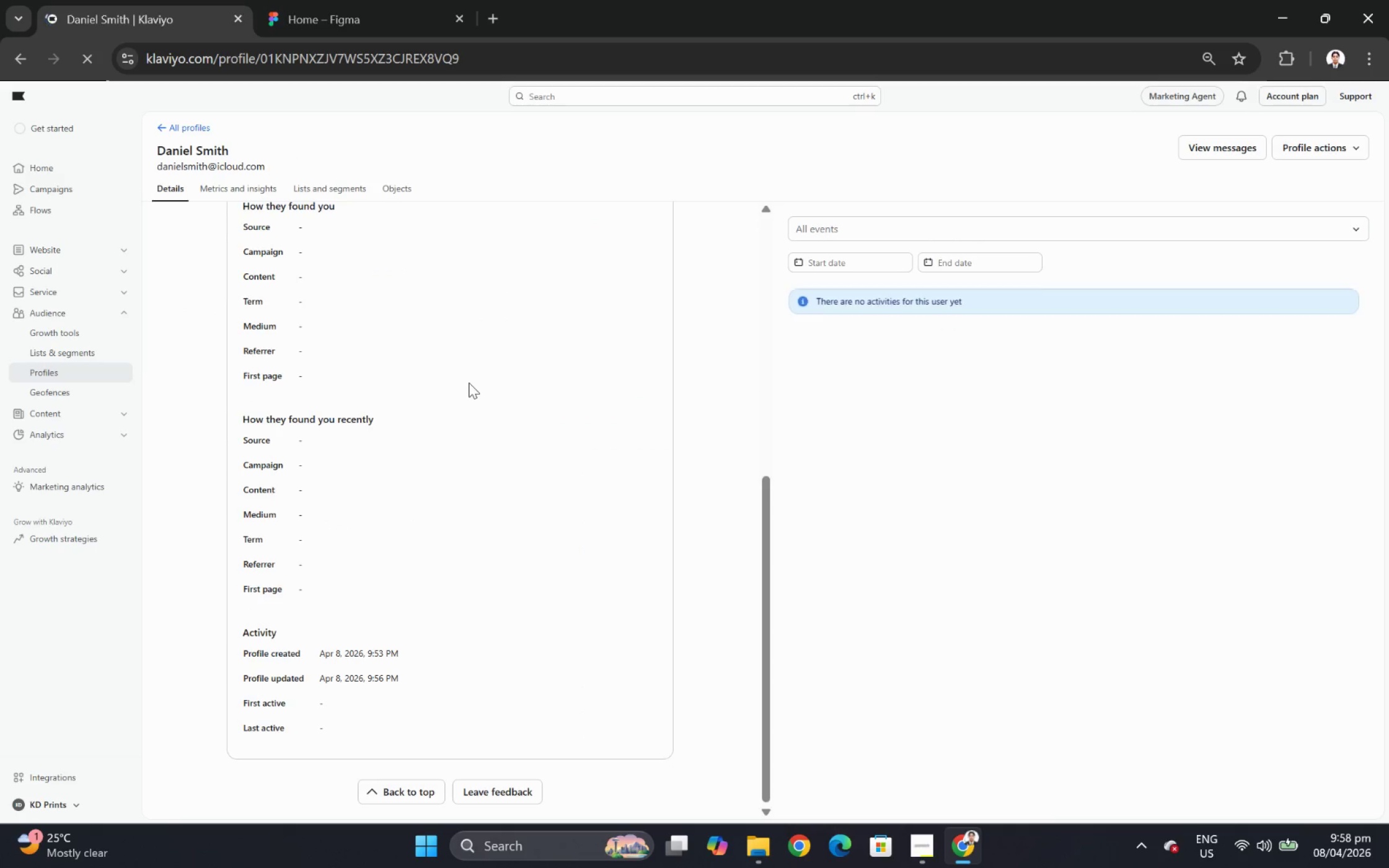 
scroll: coordinate [469, 382], scroll_direction: up, amount: 5.0
 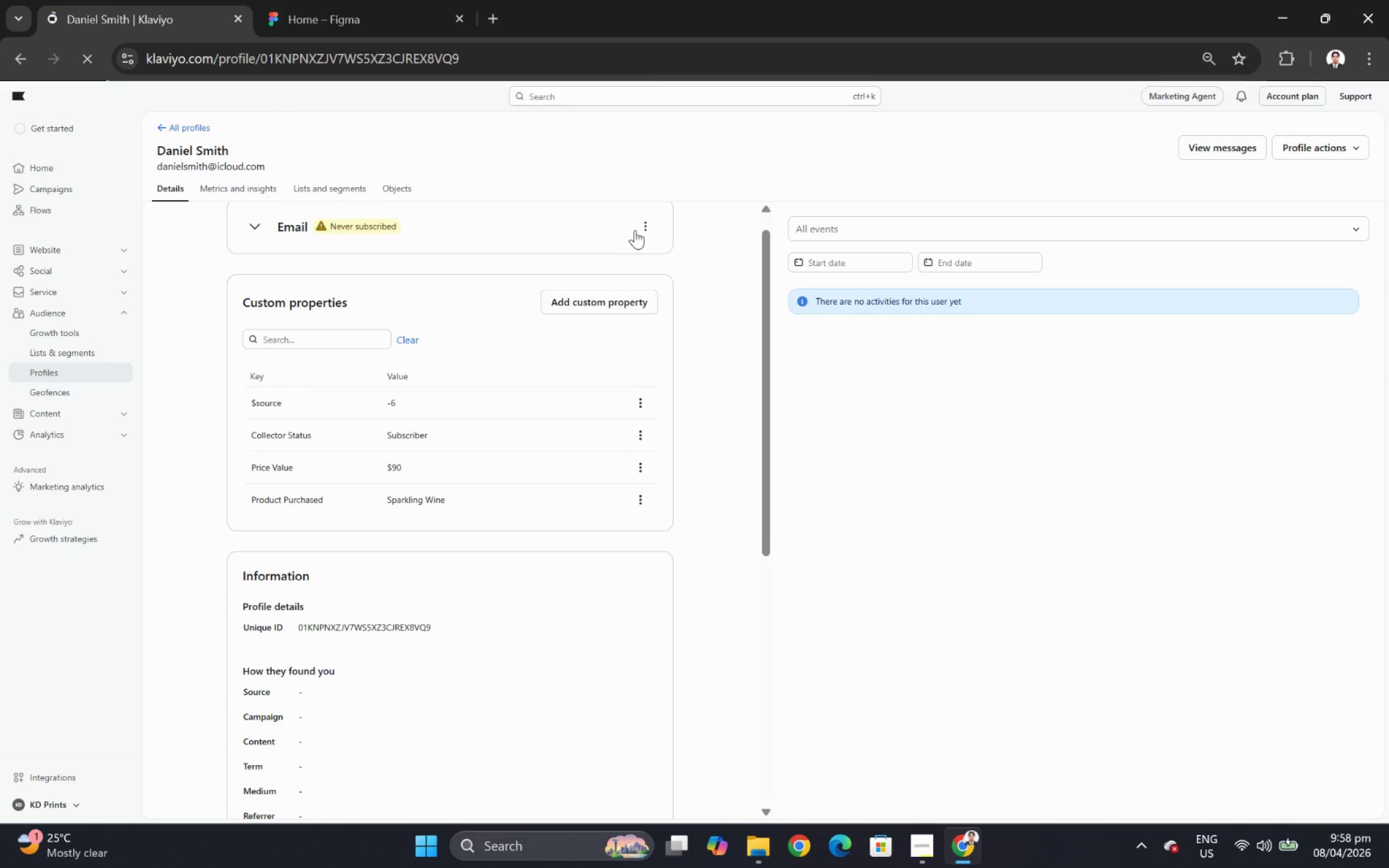 
left_click([255, 222])
 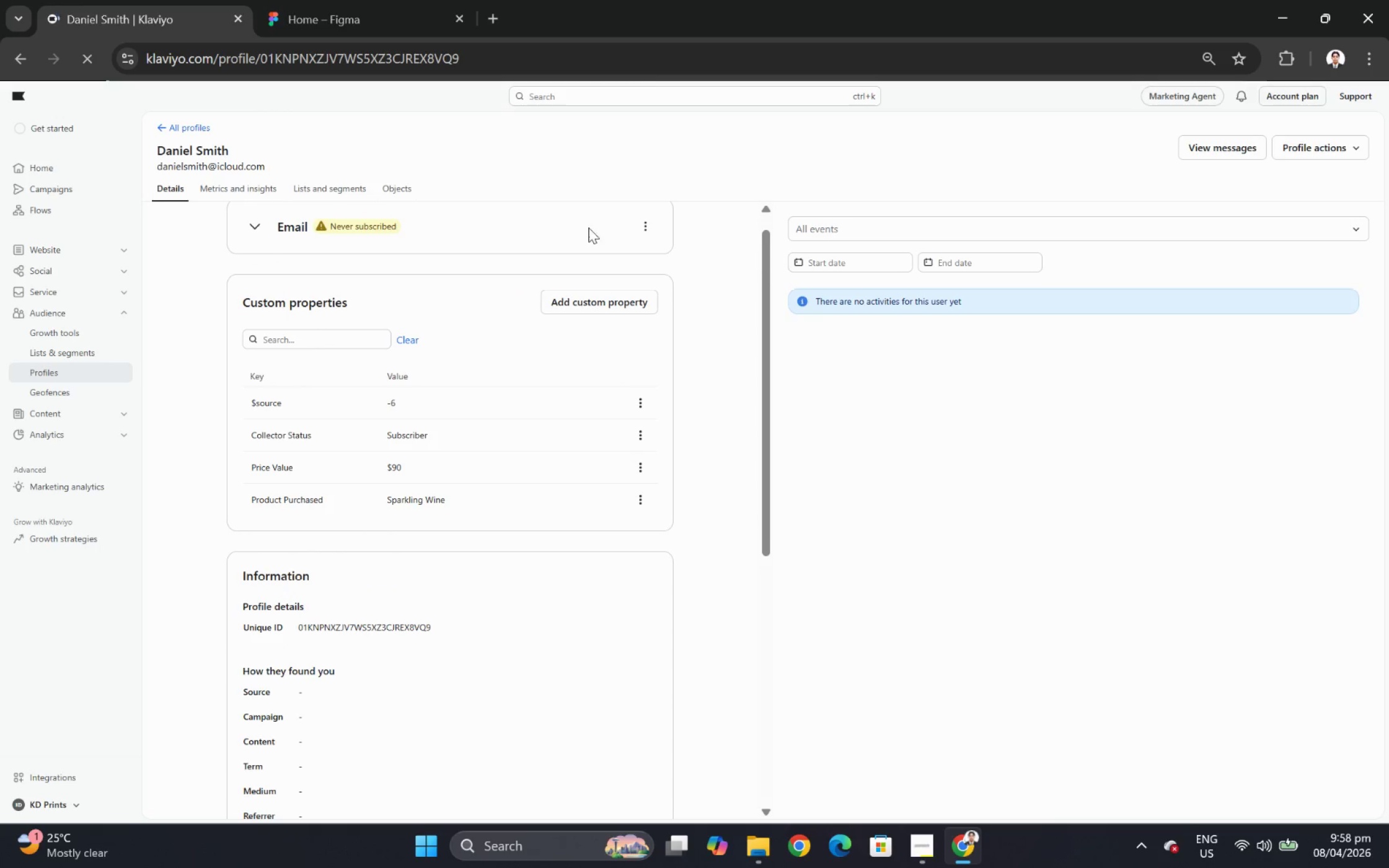 
left_click([646, 227])
 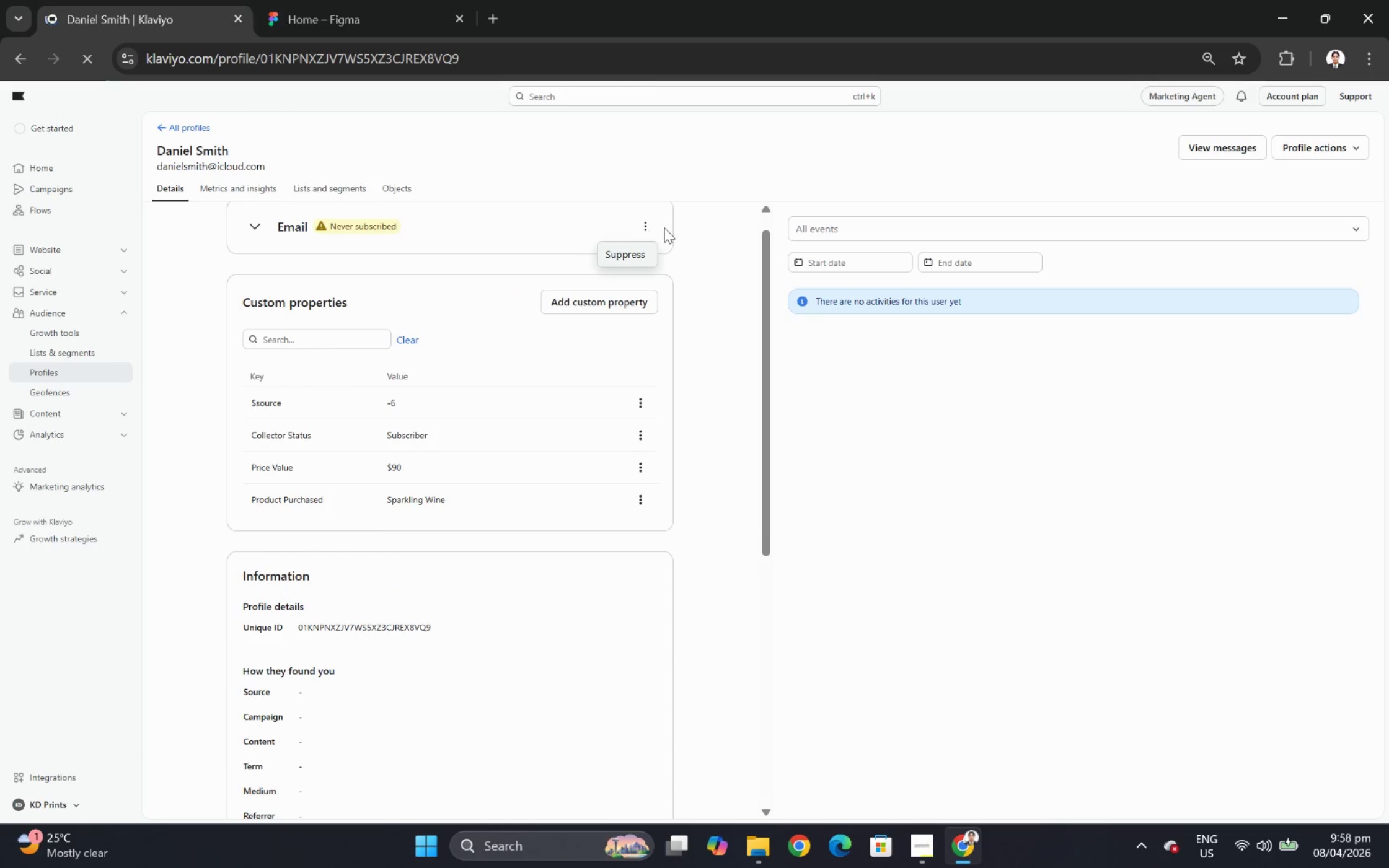 
left_click([693, 227])
 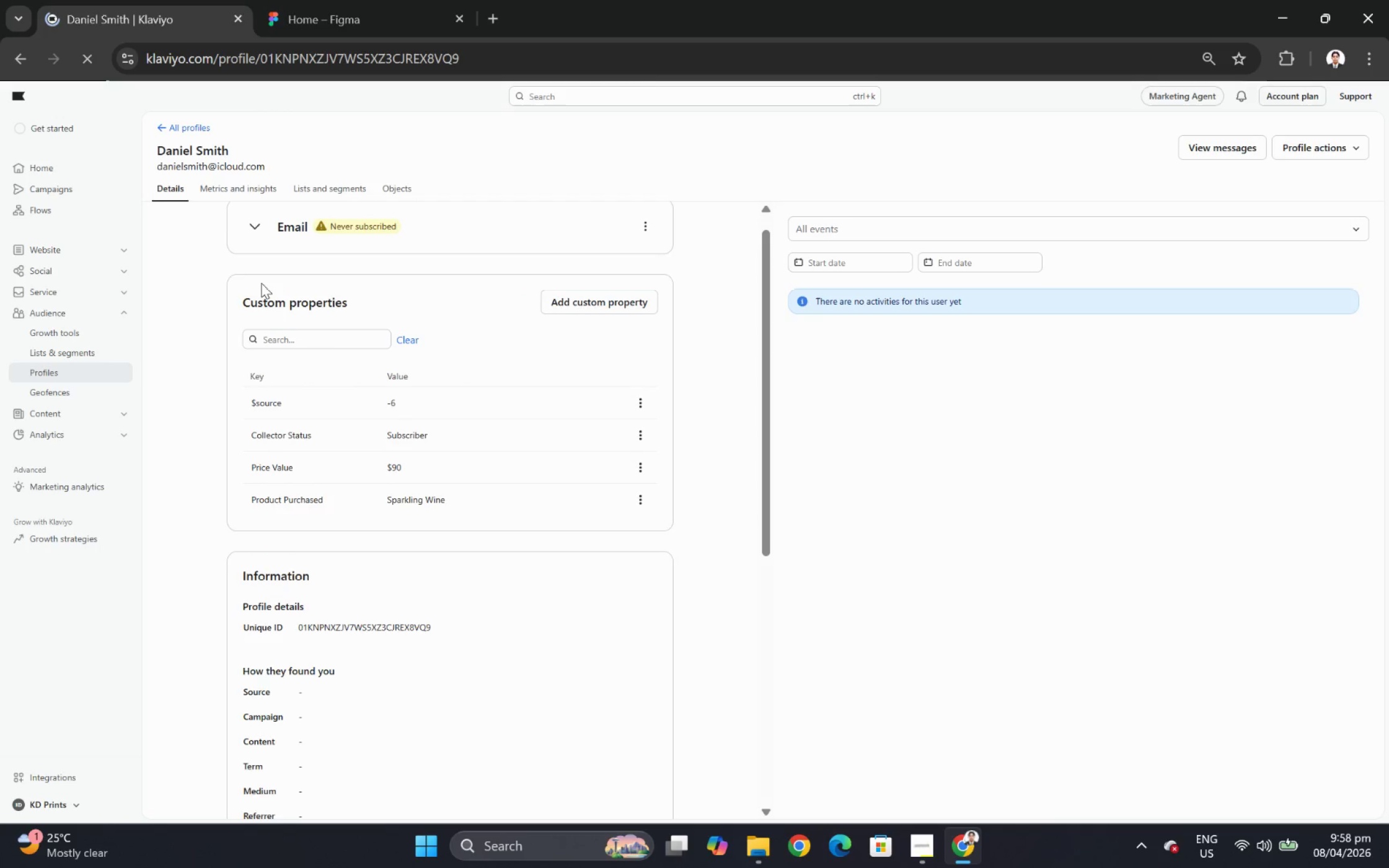 
scroll: coordinate [260, 283], scroll_direction: up, amount: 3.0
 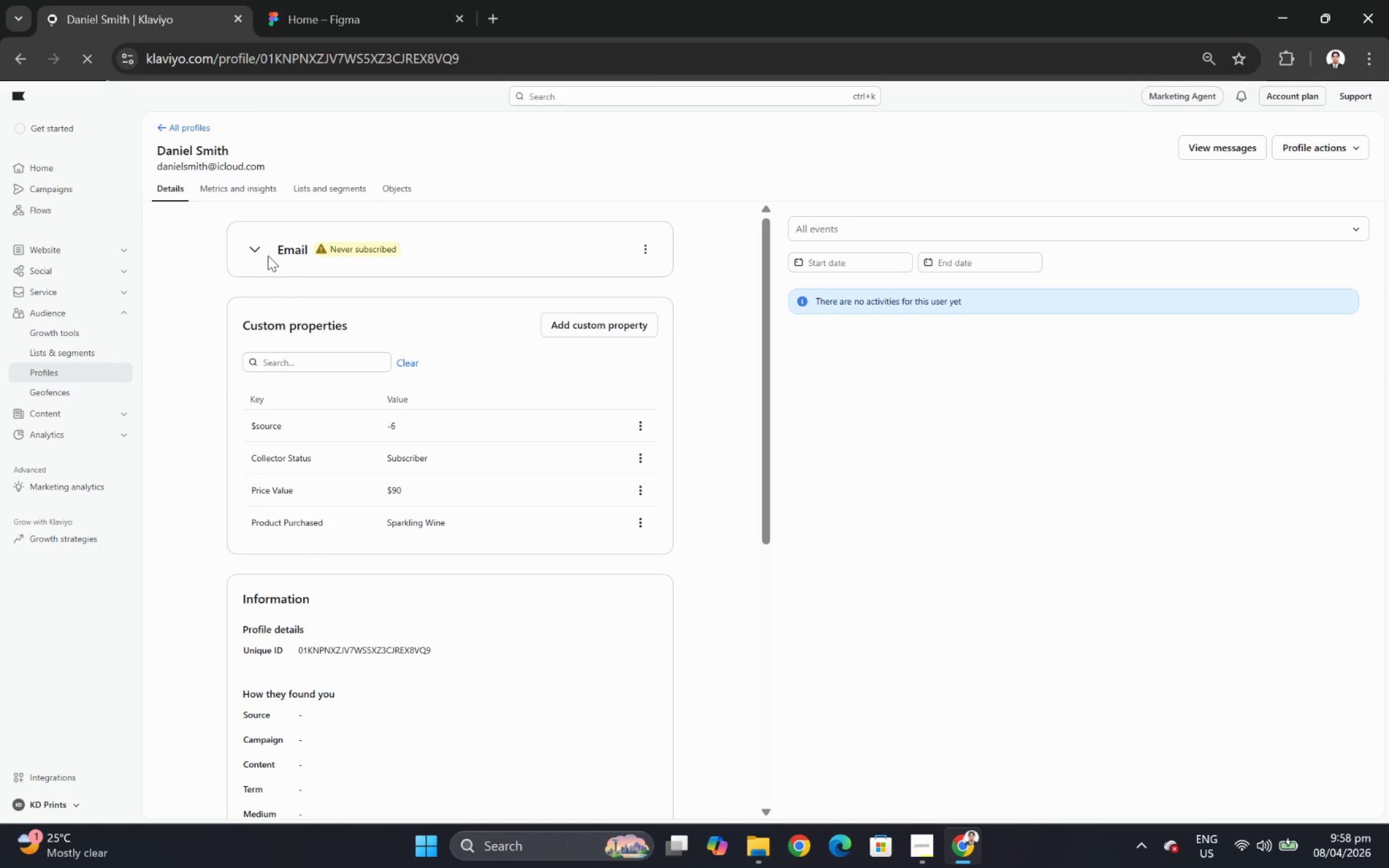 
left_click([258, 252])
 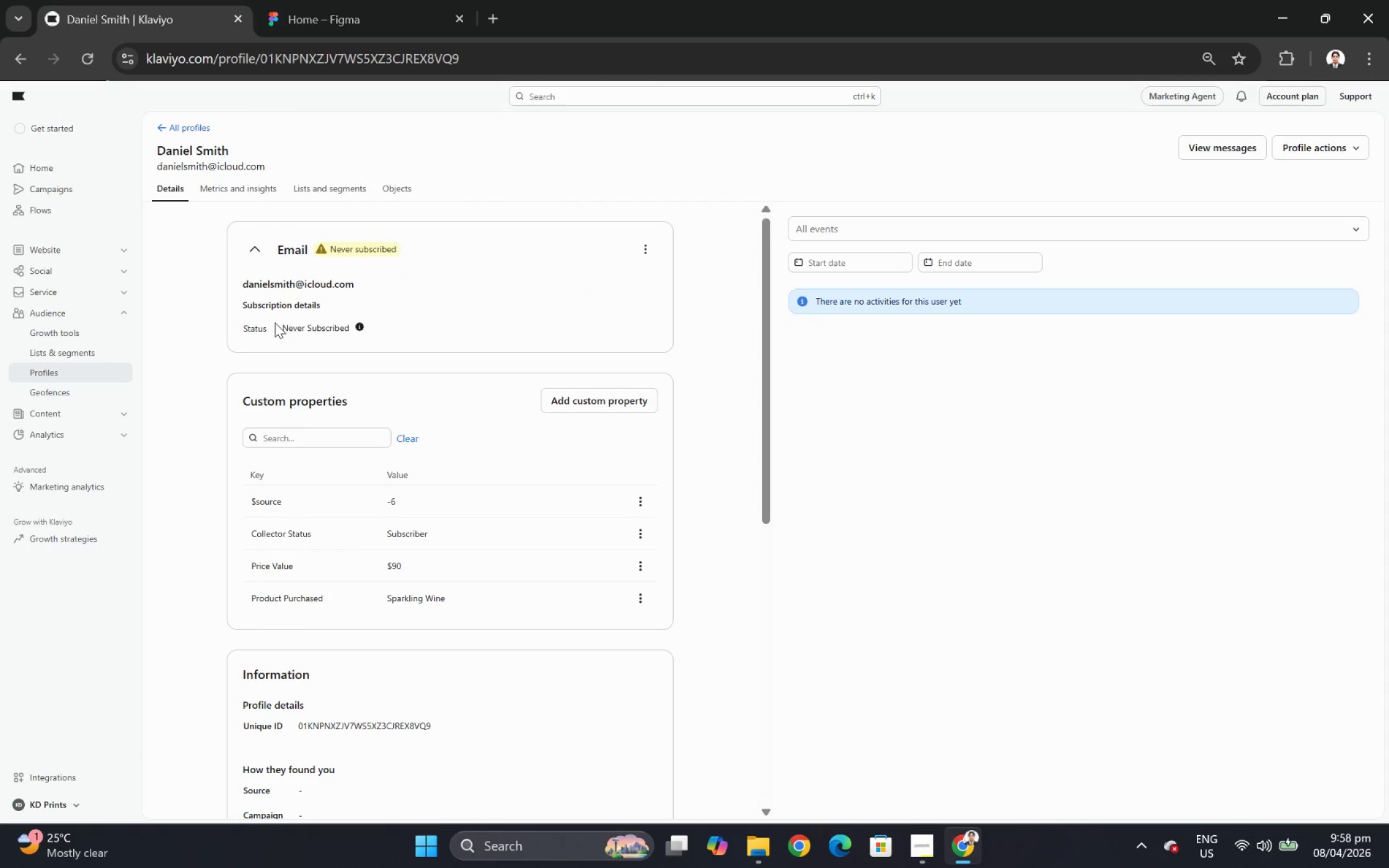 
left_click([245, 255])
 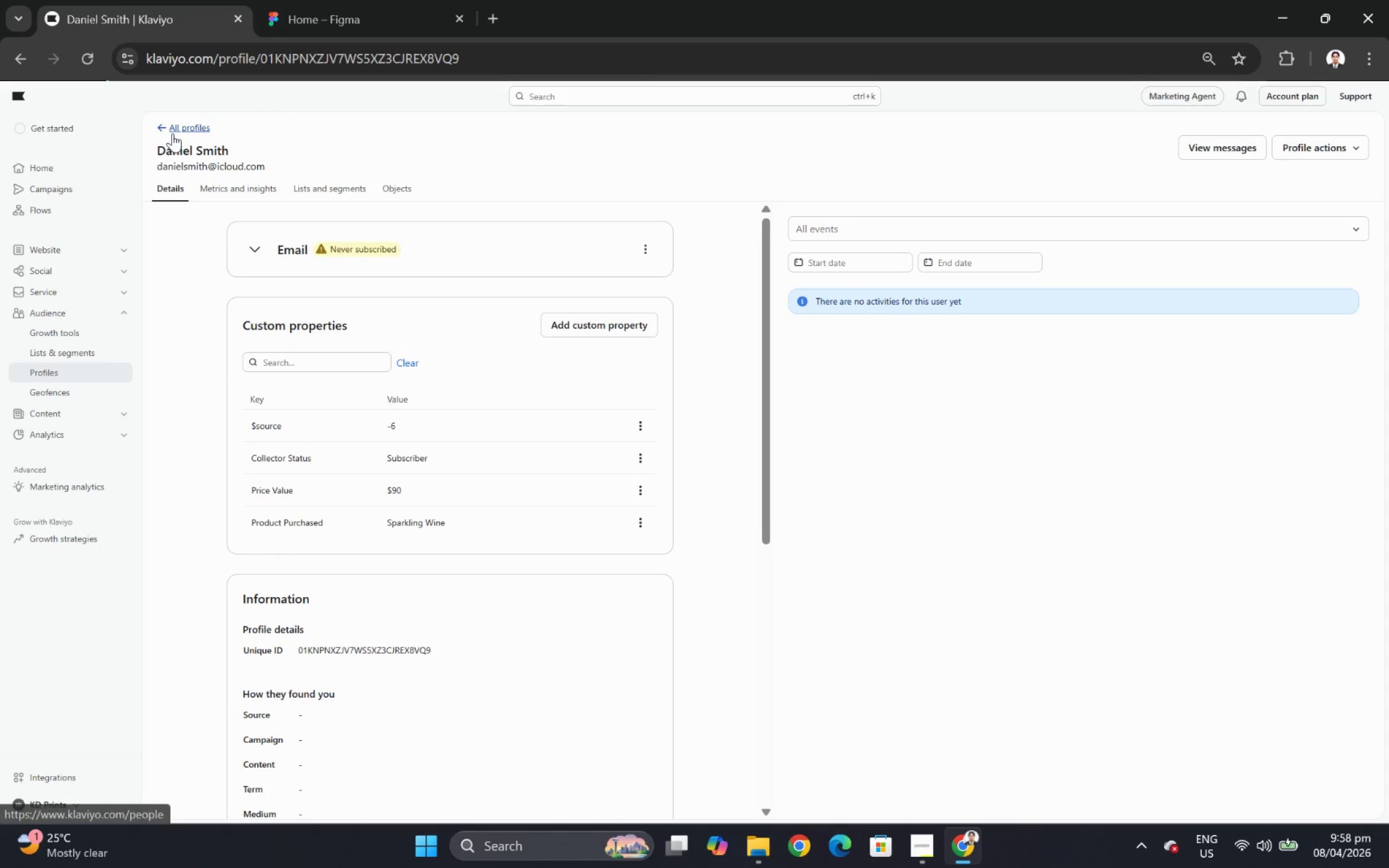 
left_click([160, 130])
 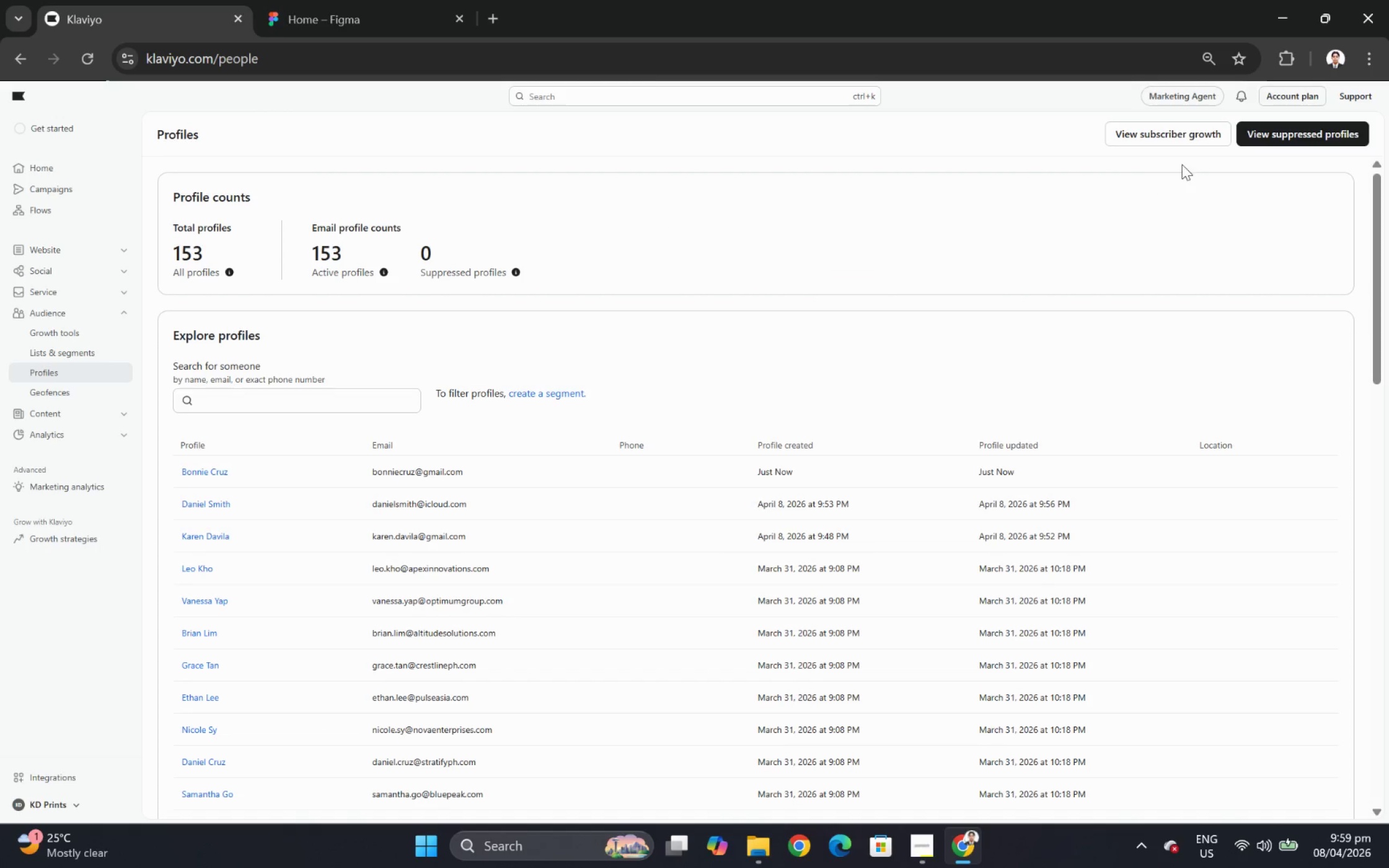 
left_click([21, 48])
 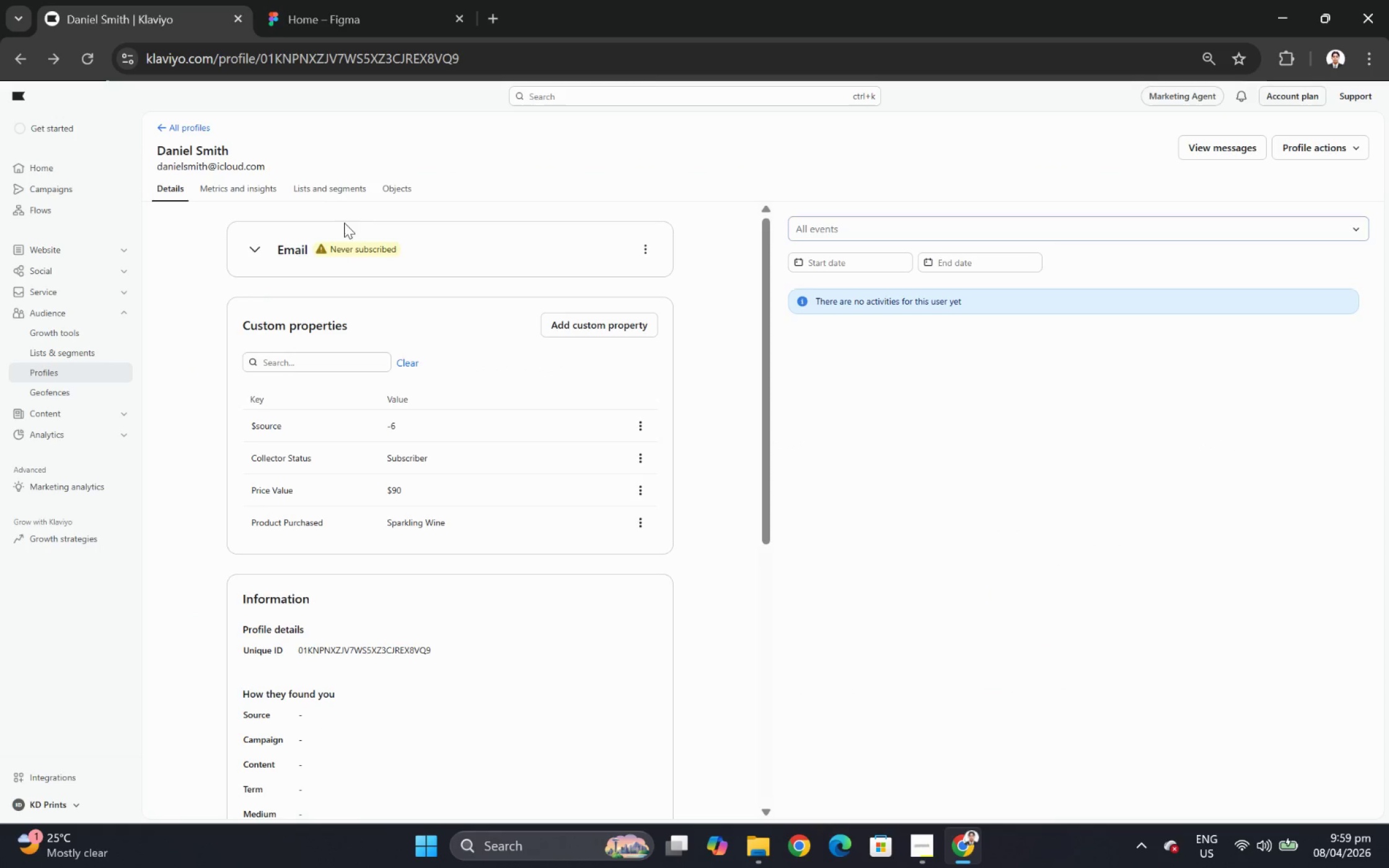 
left_click([333, 192])
 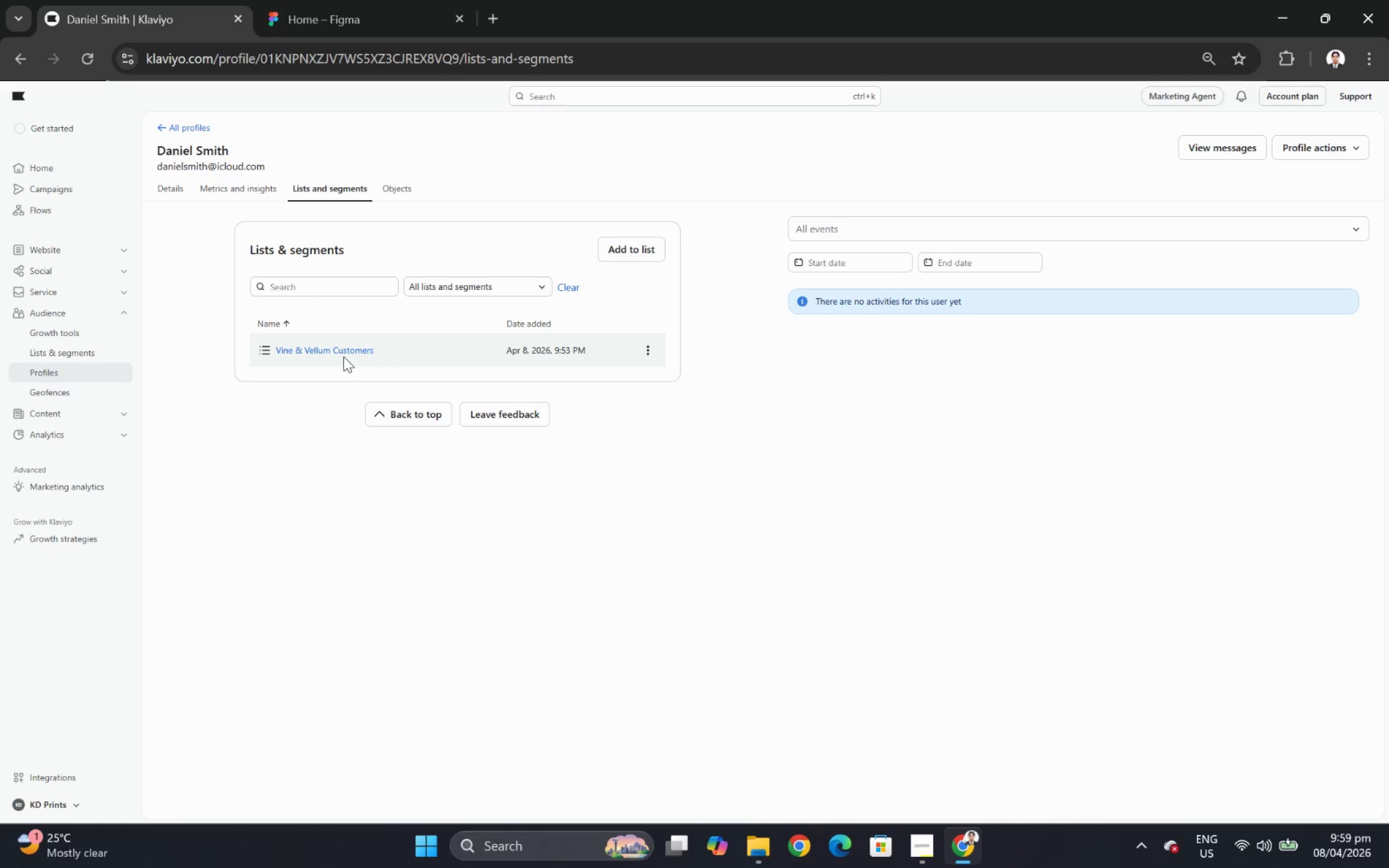 
double_click([346, 352])
 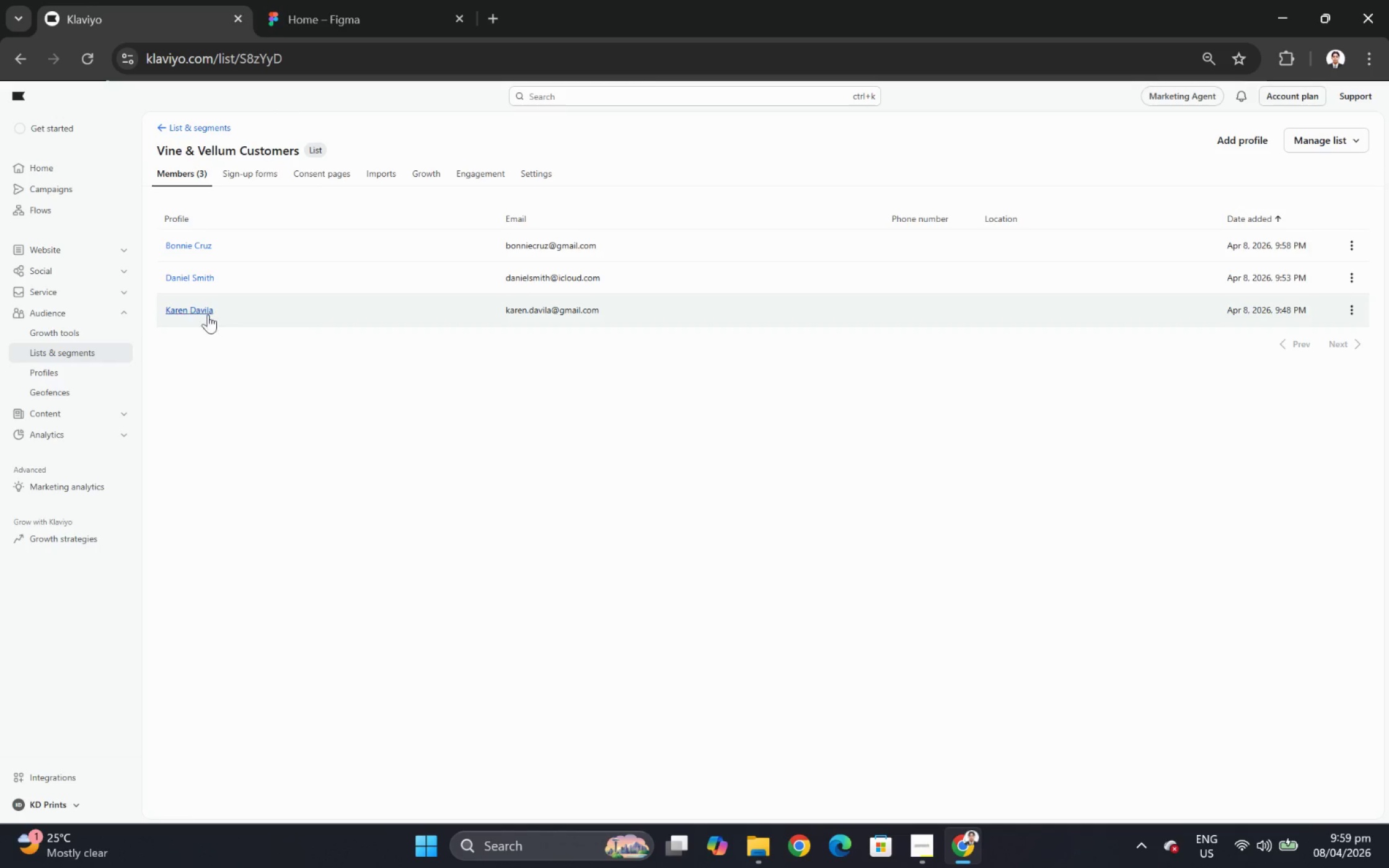 
left_click([196, 247])
 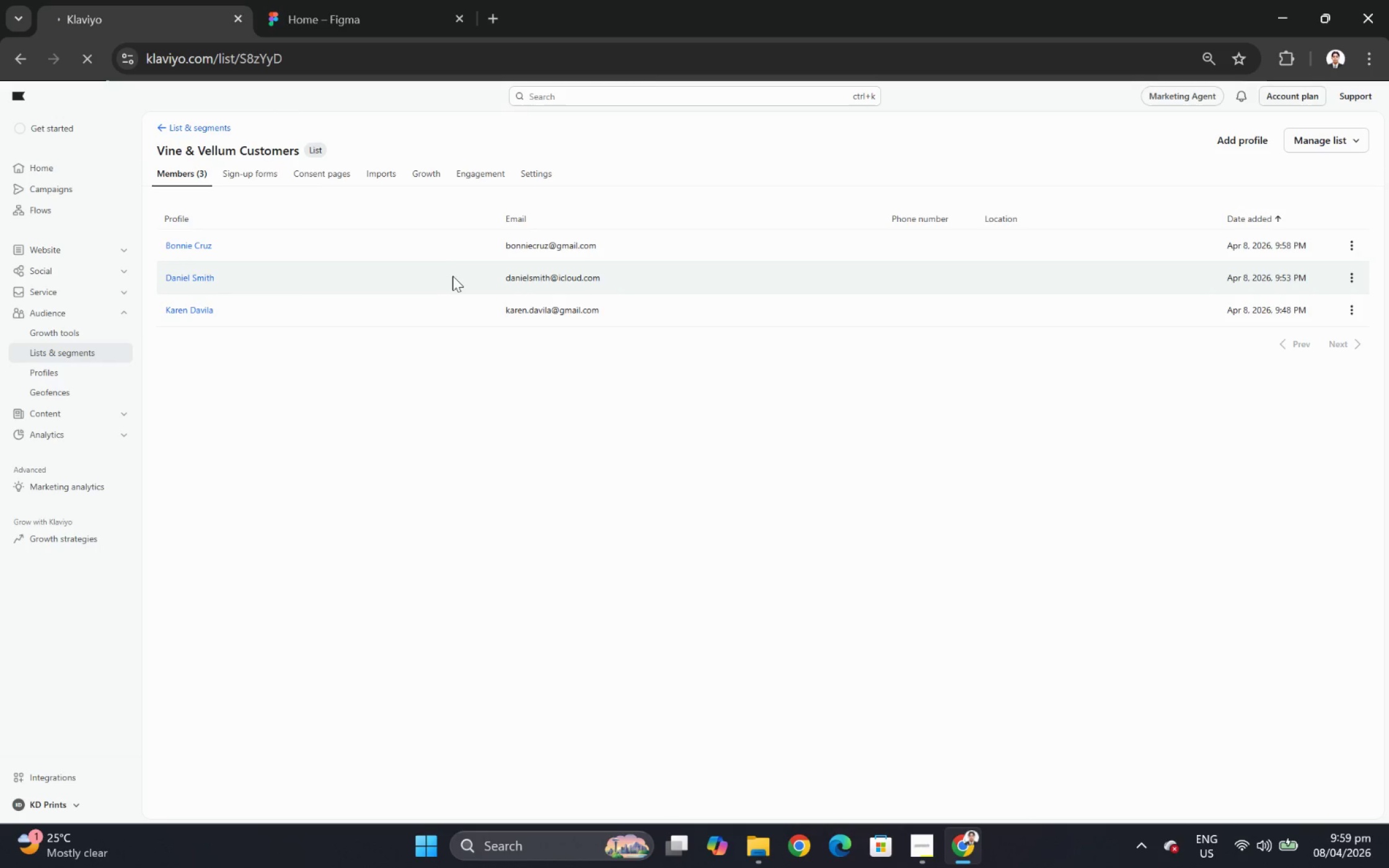 
wait(8.19)
 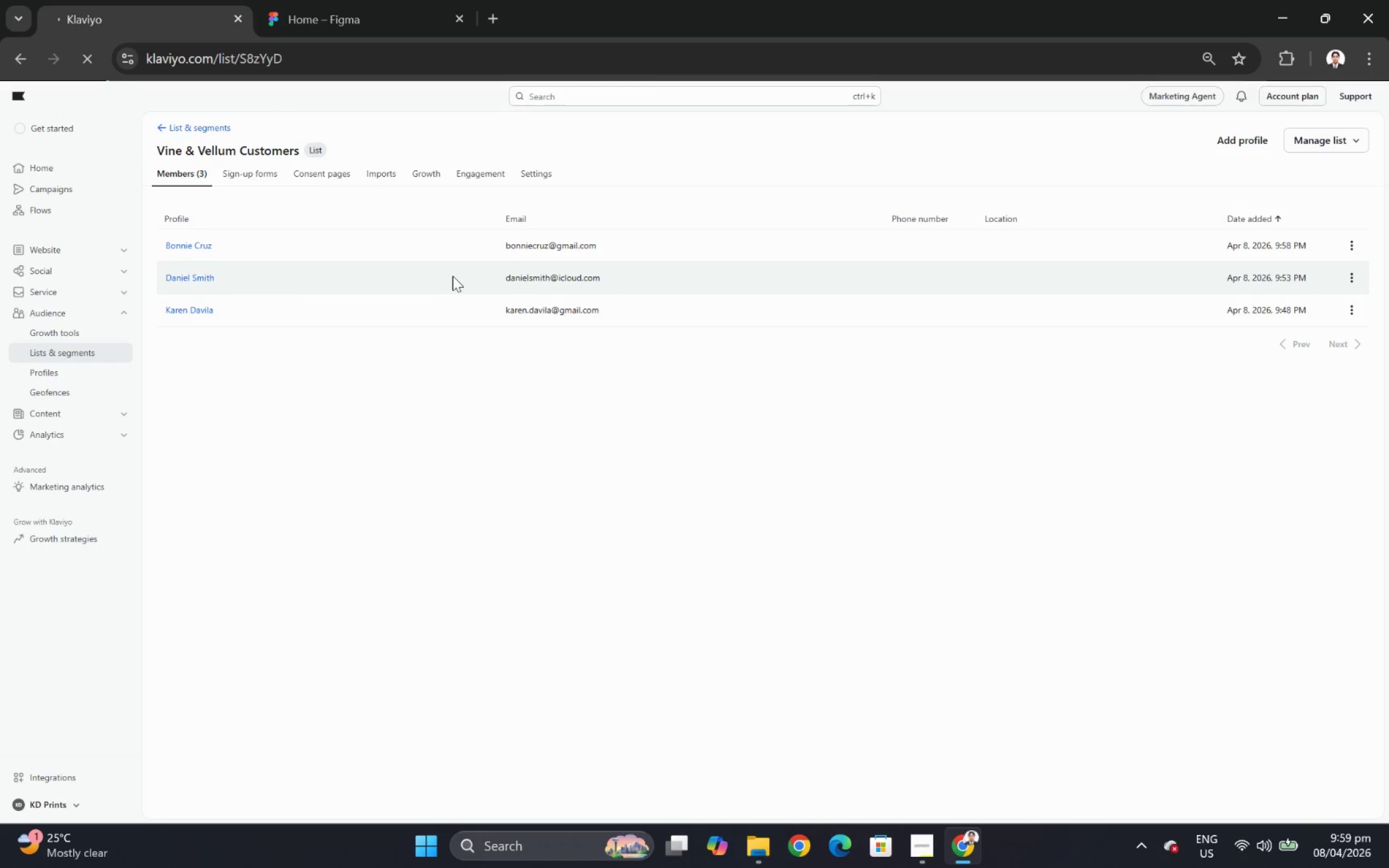 
left_click([602, 322])
 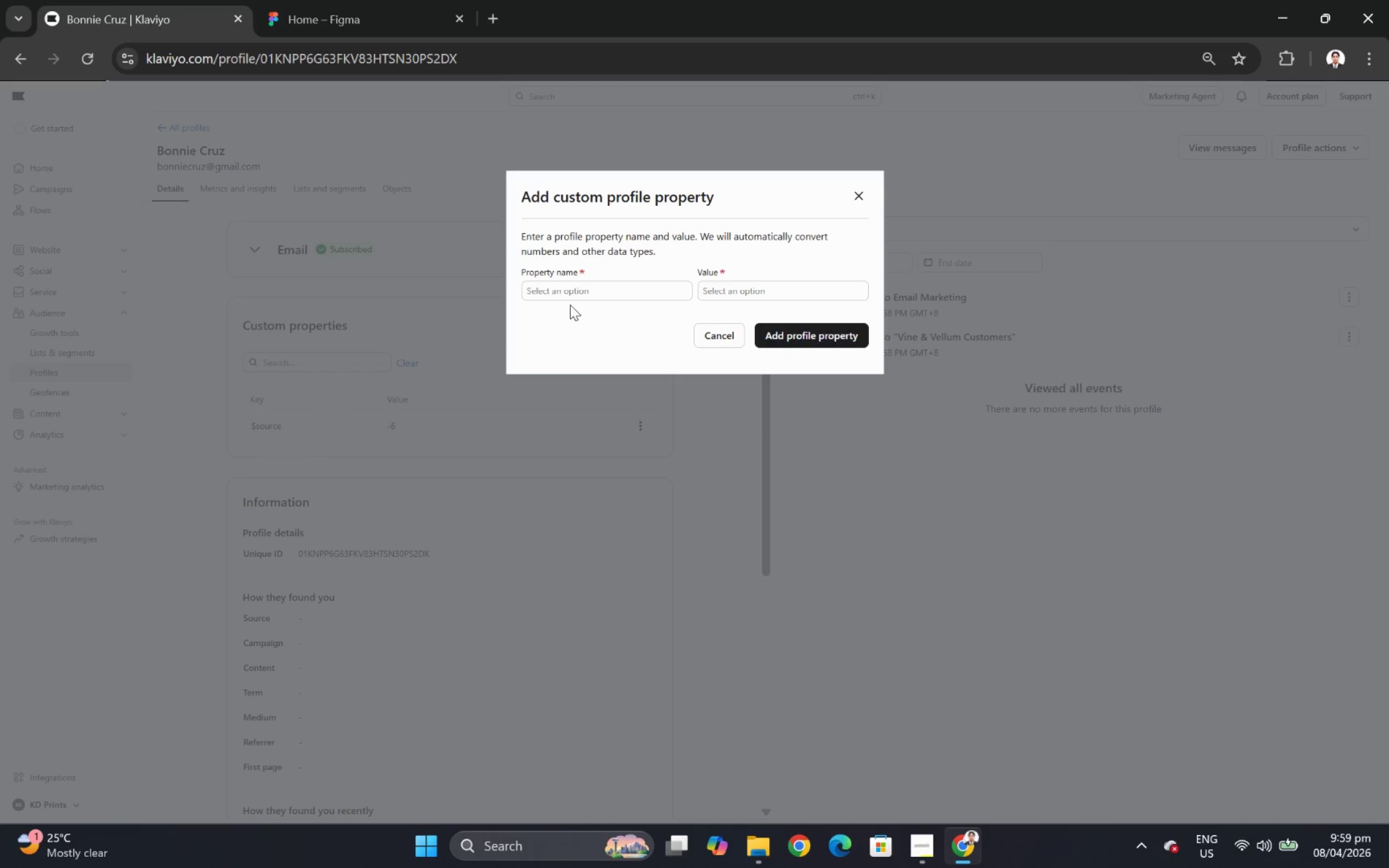 
left_click([575, 292])
 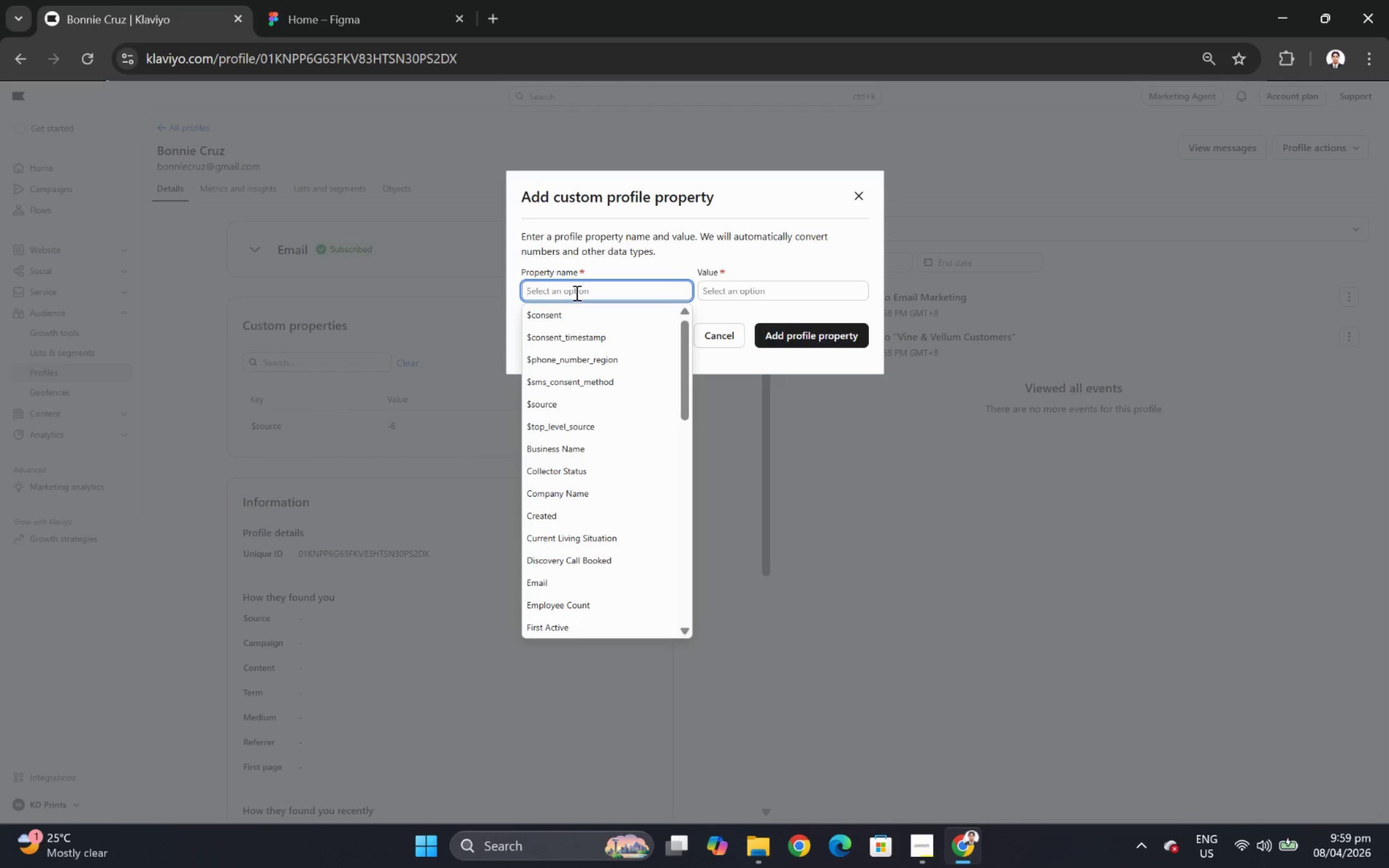 
type(prod)